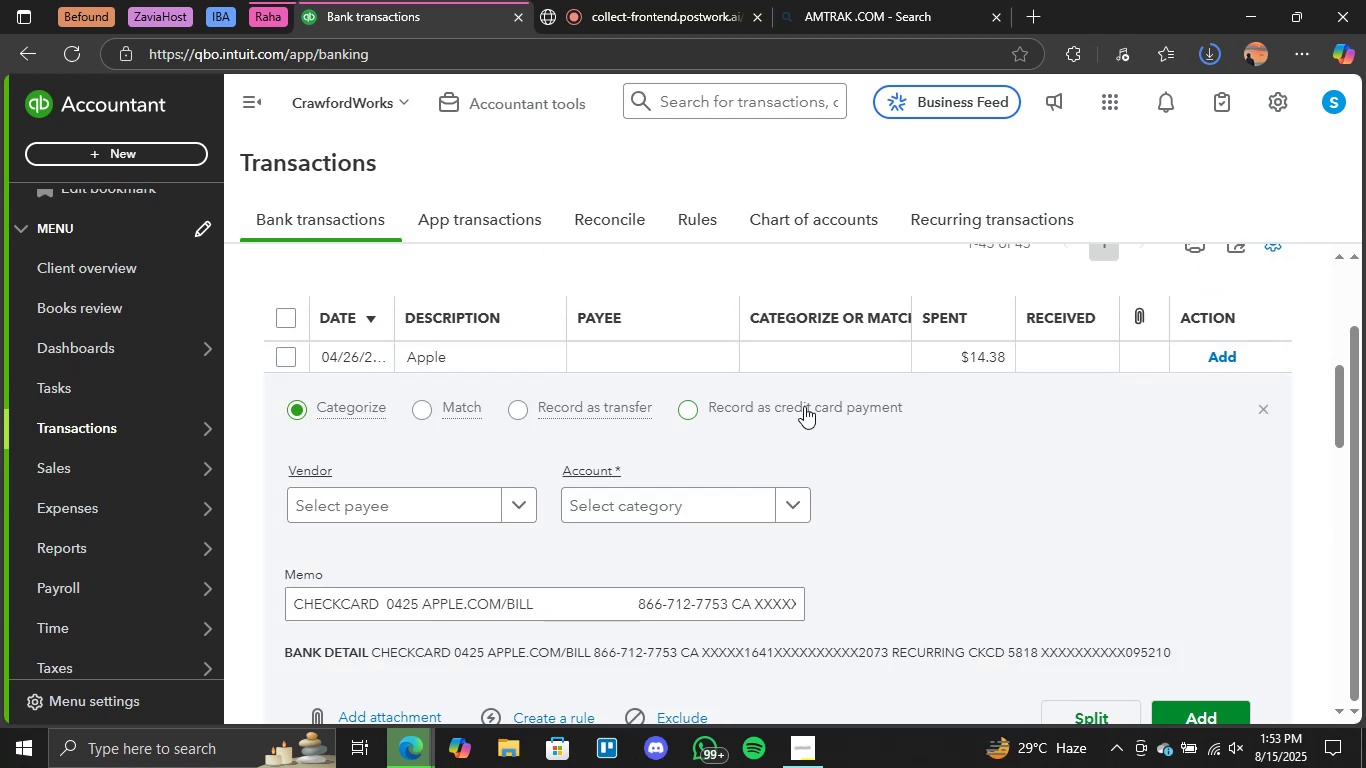 
left_click([283, 316])
 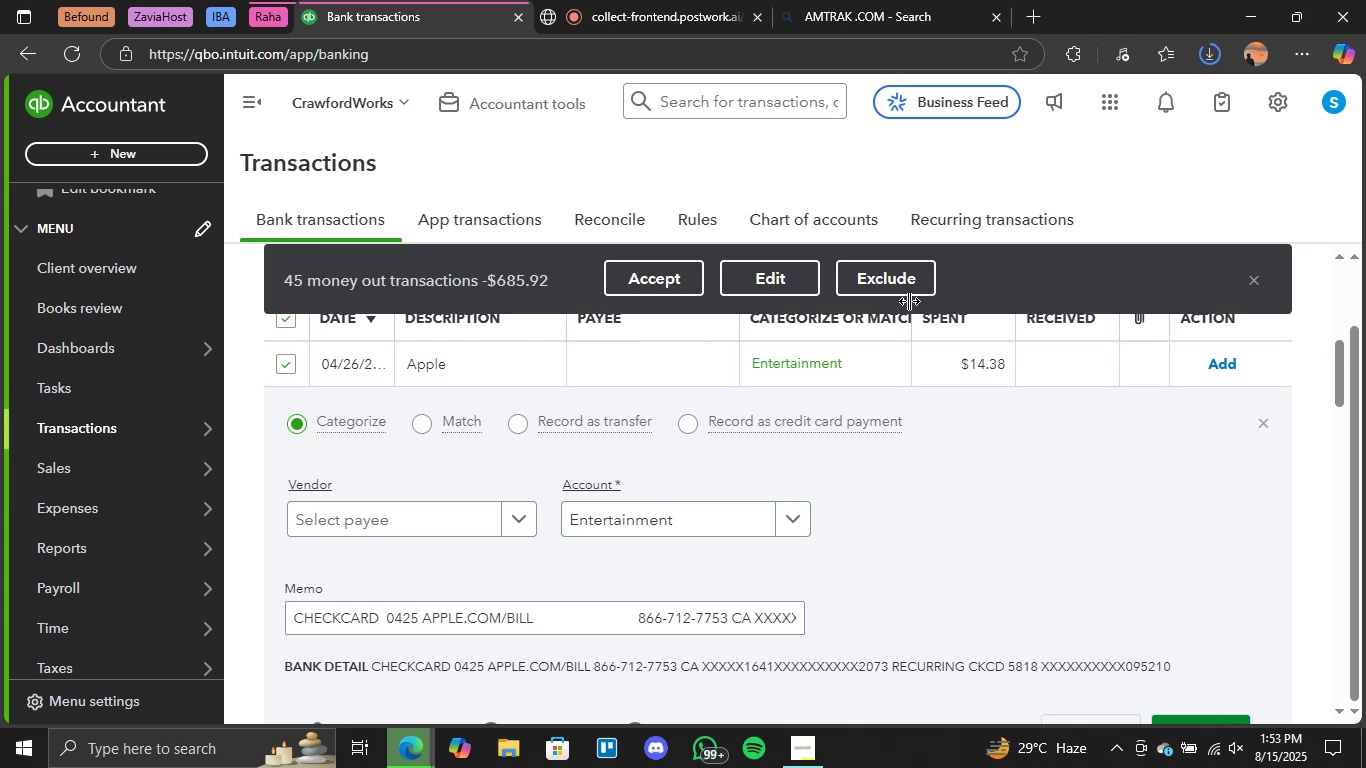 
scroll: coordinate [1086, 357], scroll_direction: down, amount: 9.0
 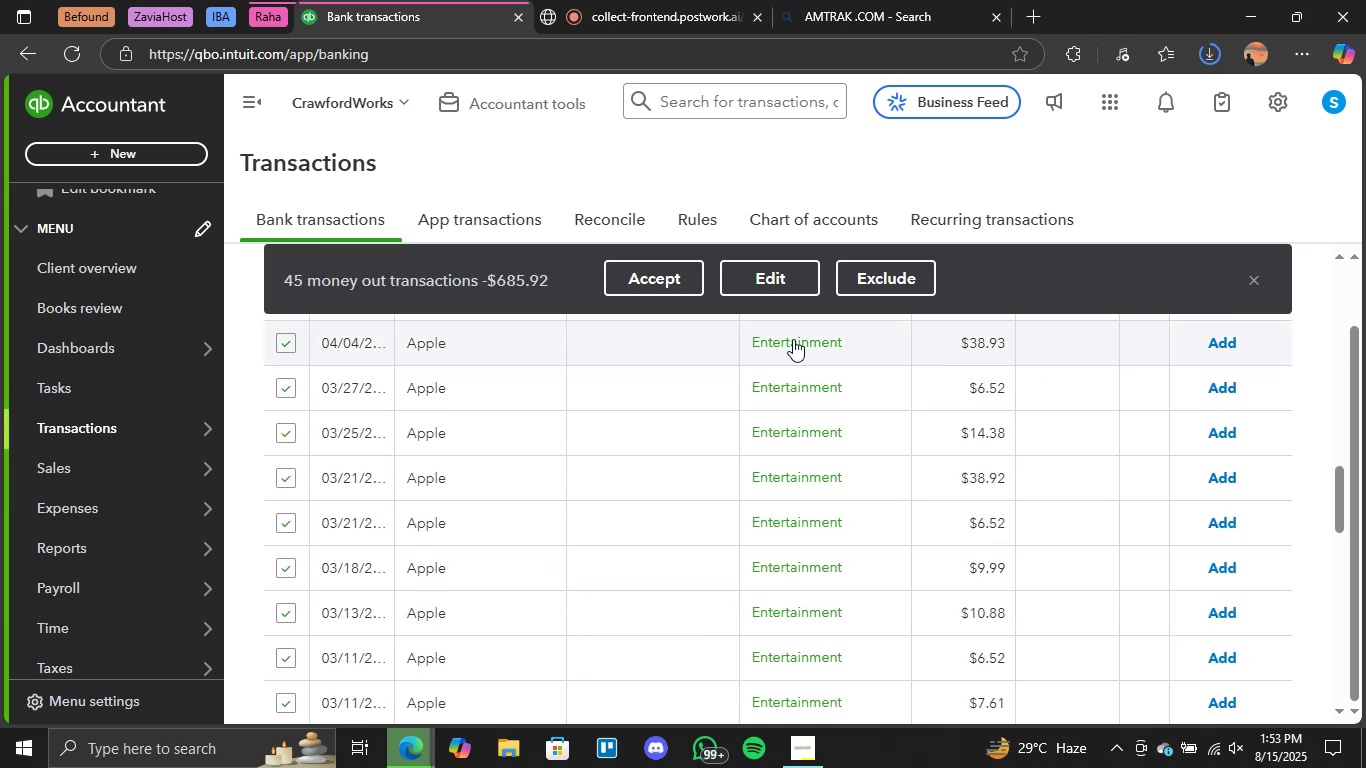 
left_click([670, 279])
 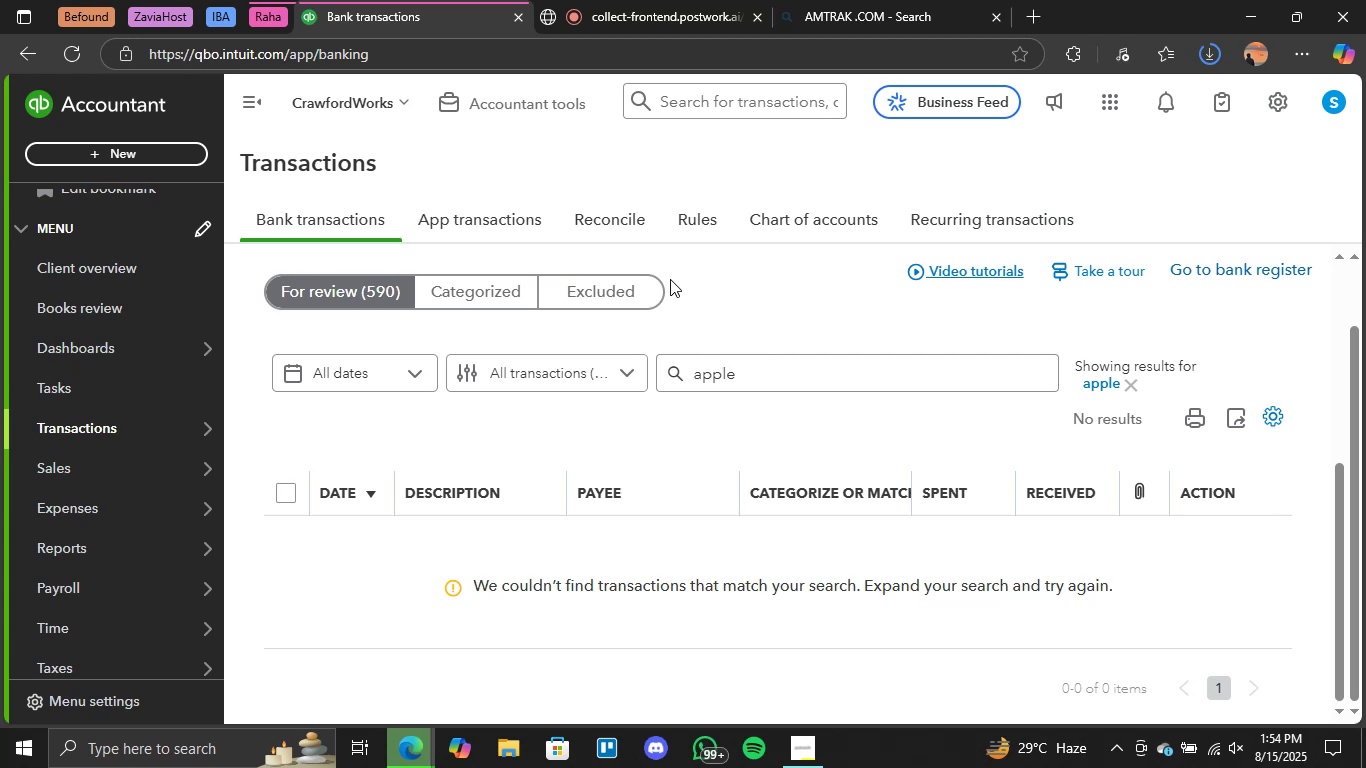 
wait(68.15)
 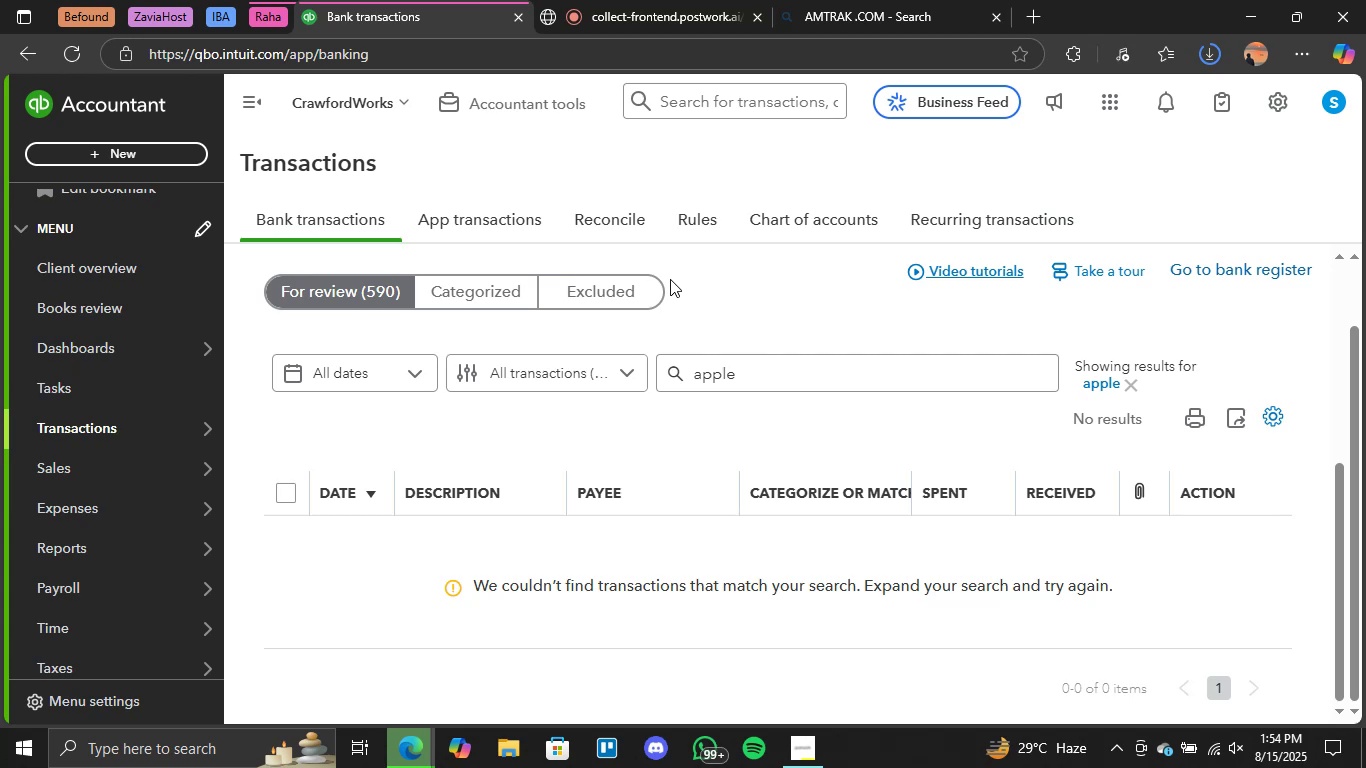 
key(Backspace)
 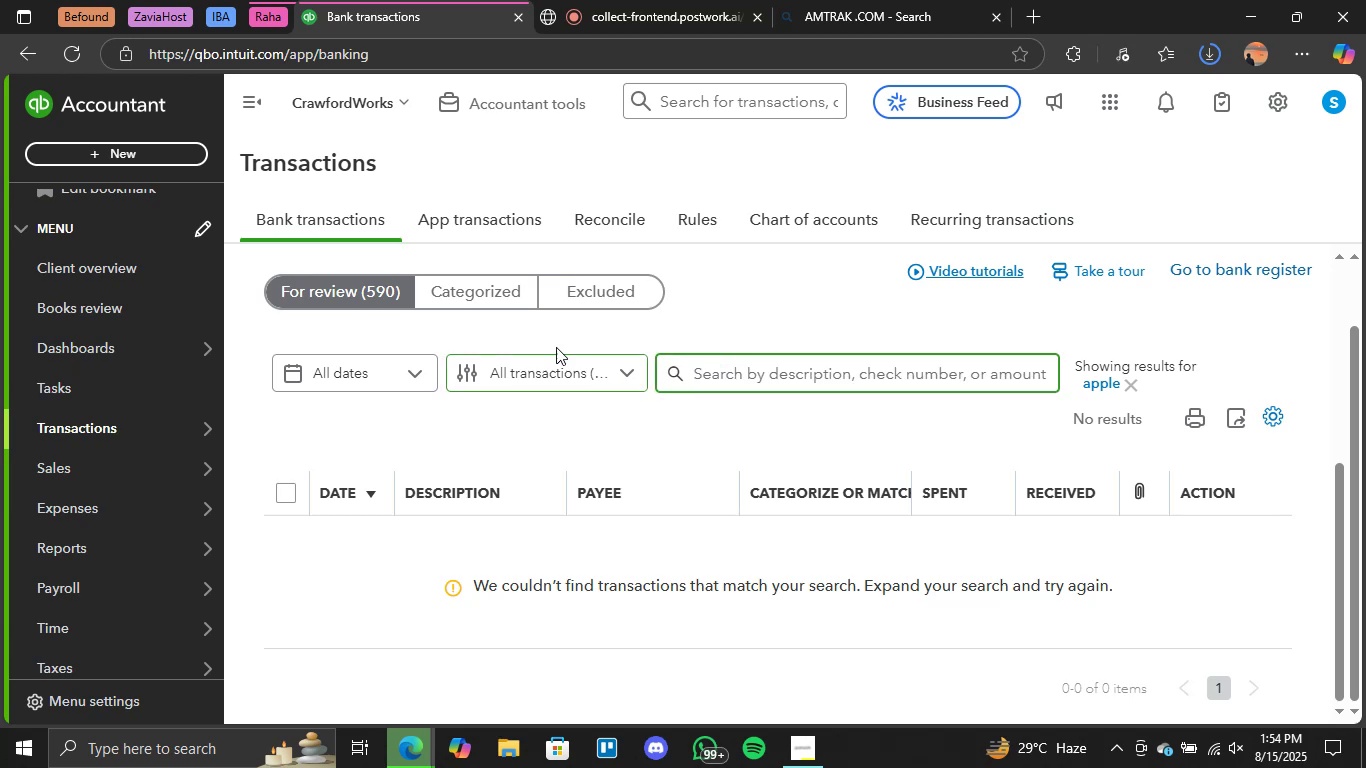 
left_click([354, 287])
 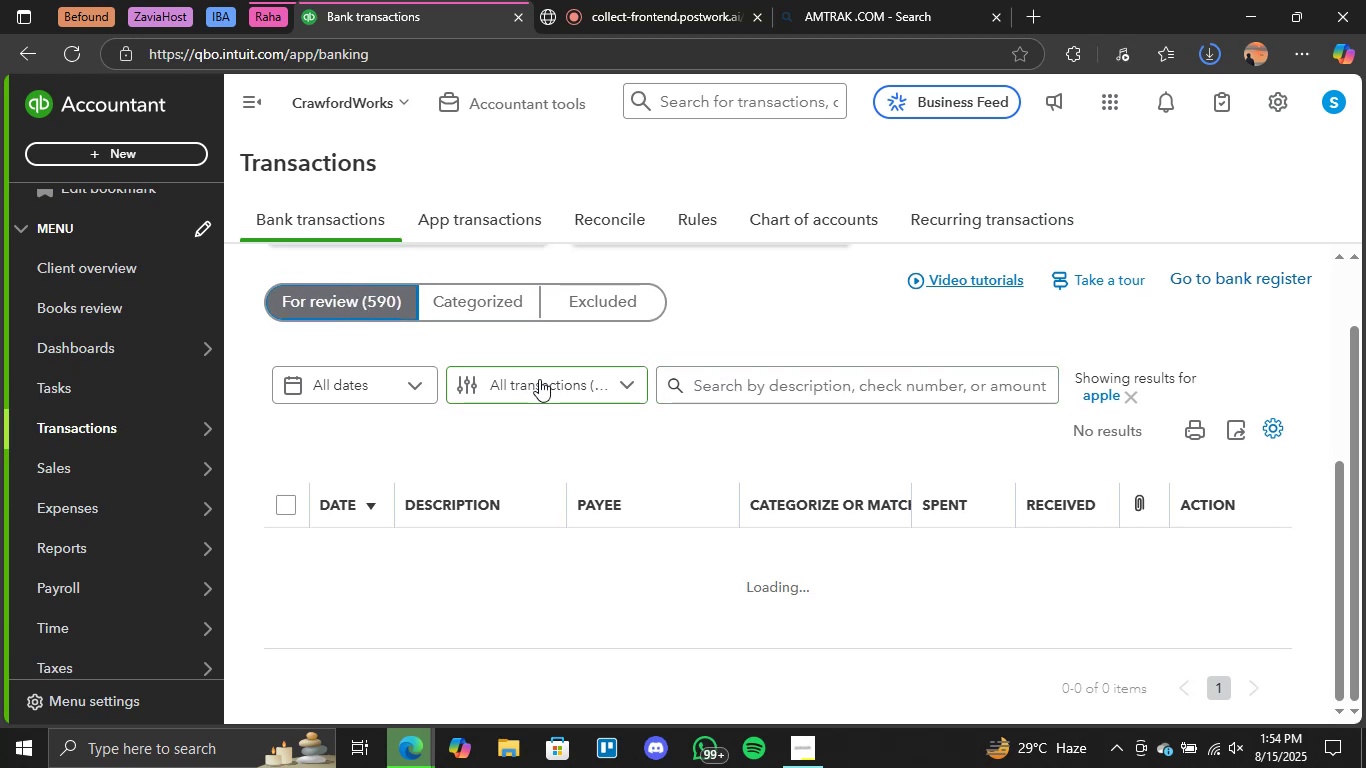 
wait(9.04)
 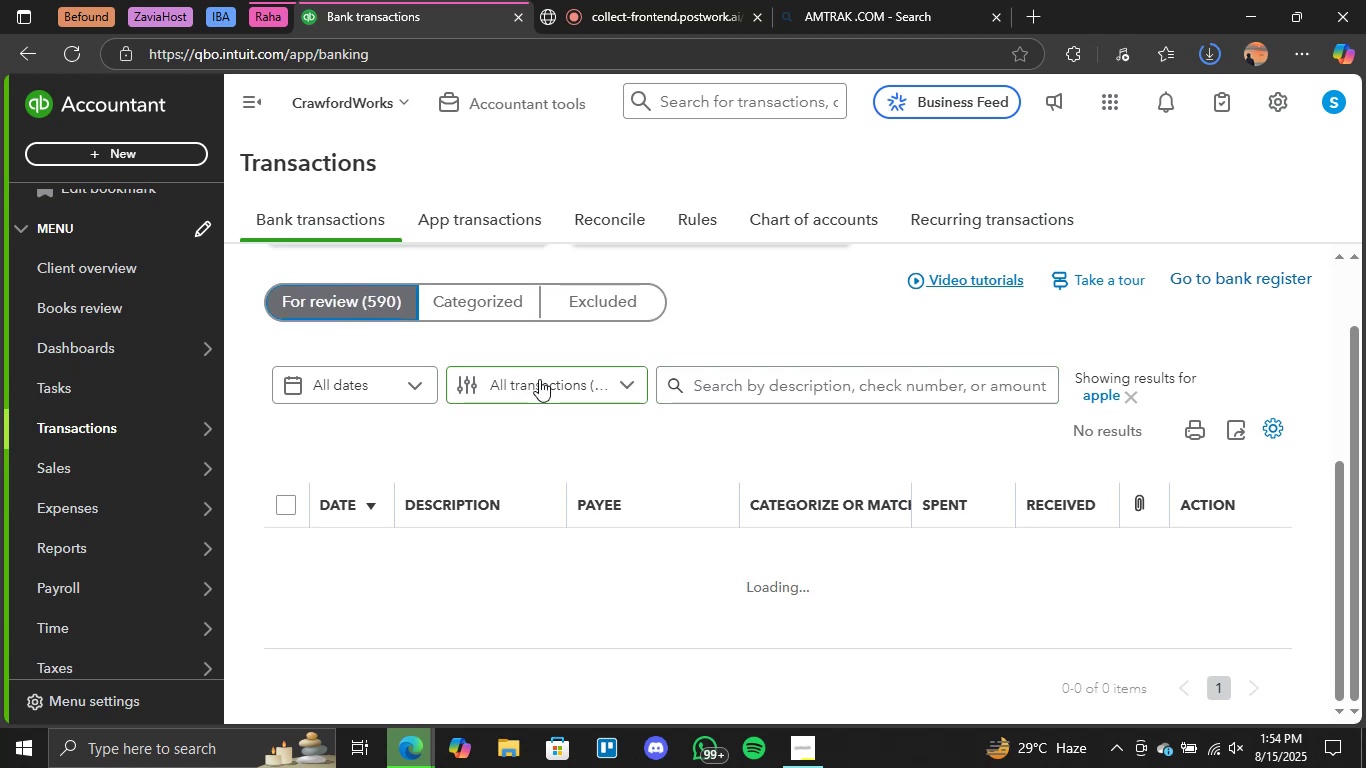 
left_click([392, 298])
 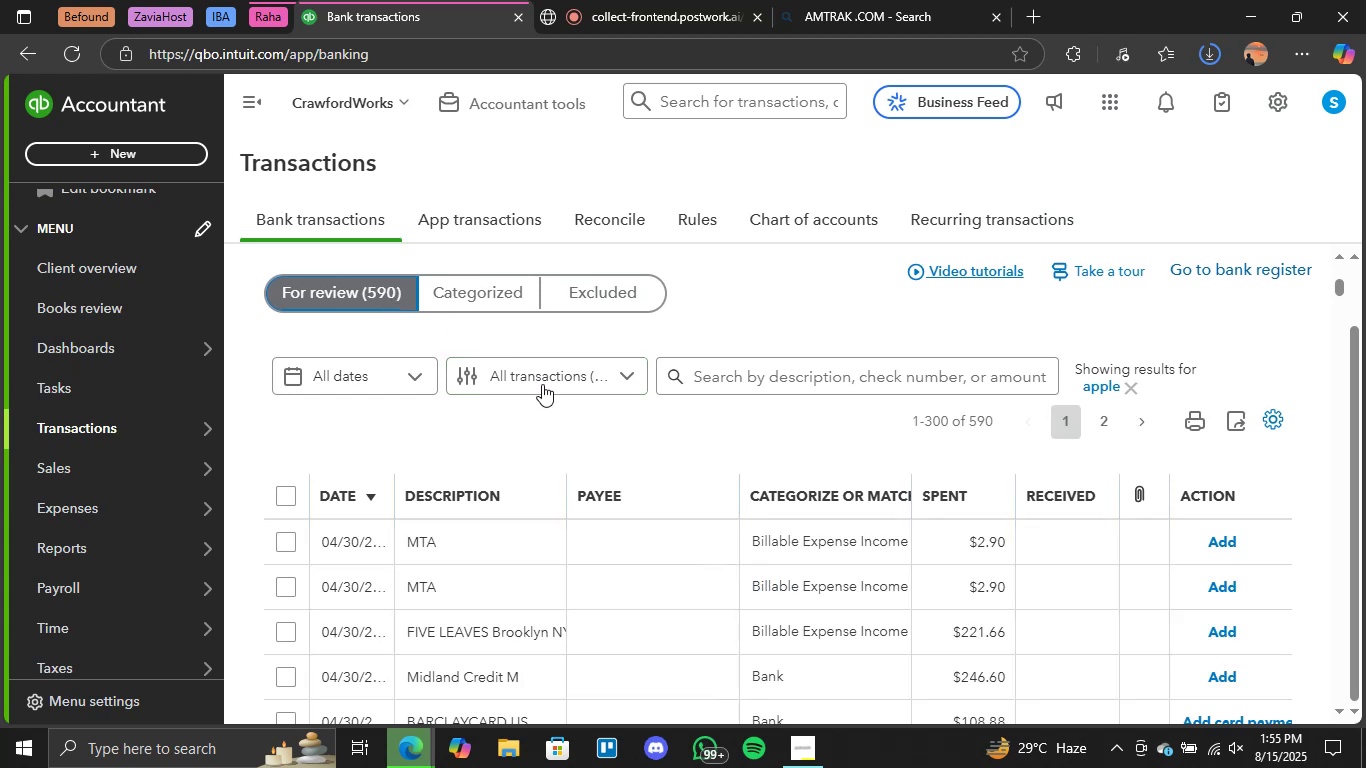 
scroll: coordinate [611, 455], scroll_direction: down, amount: 4.0
 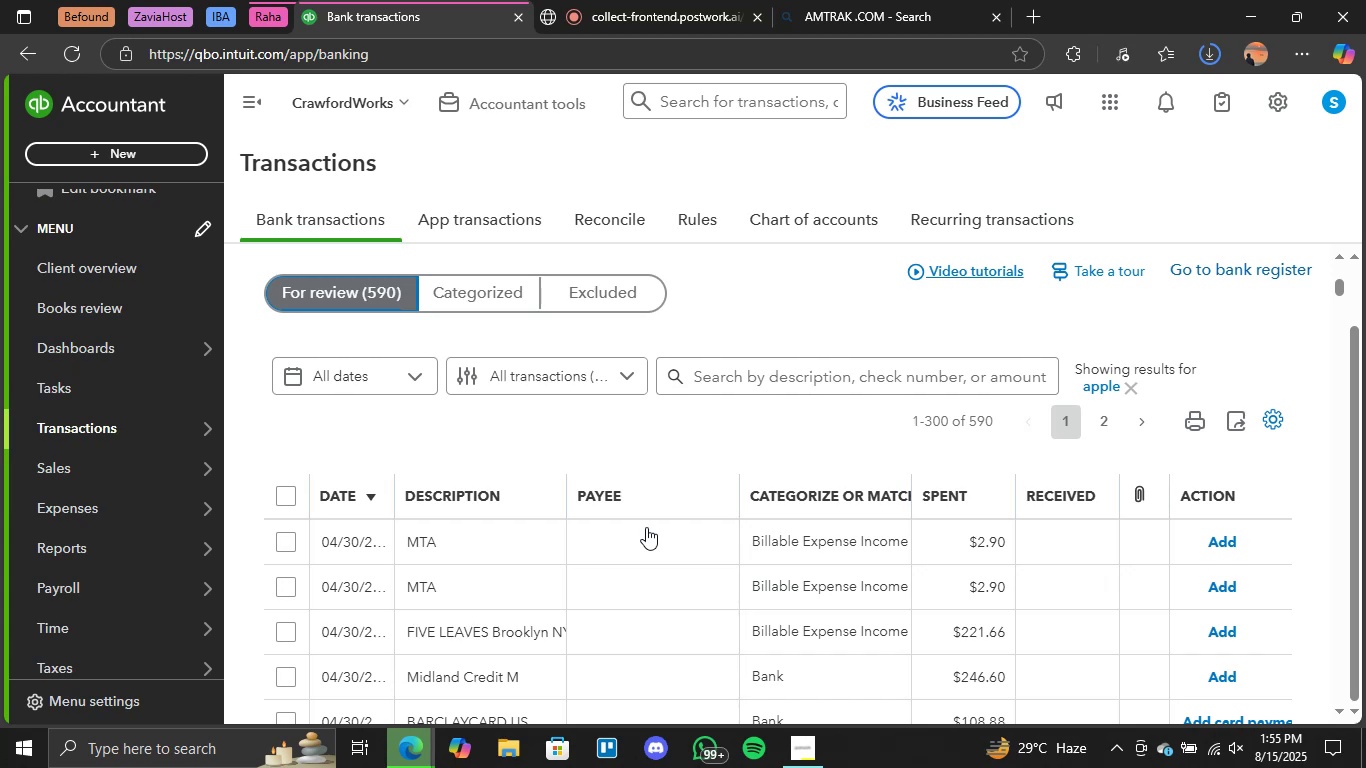 
wait(14.98)
 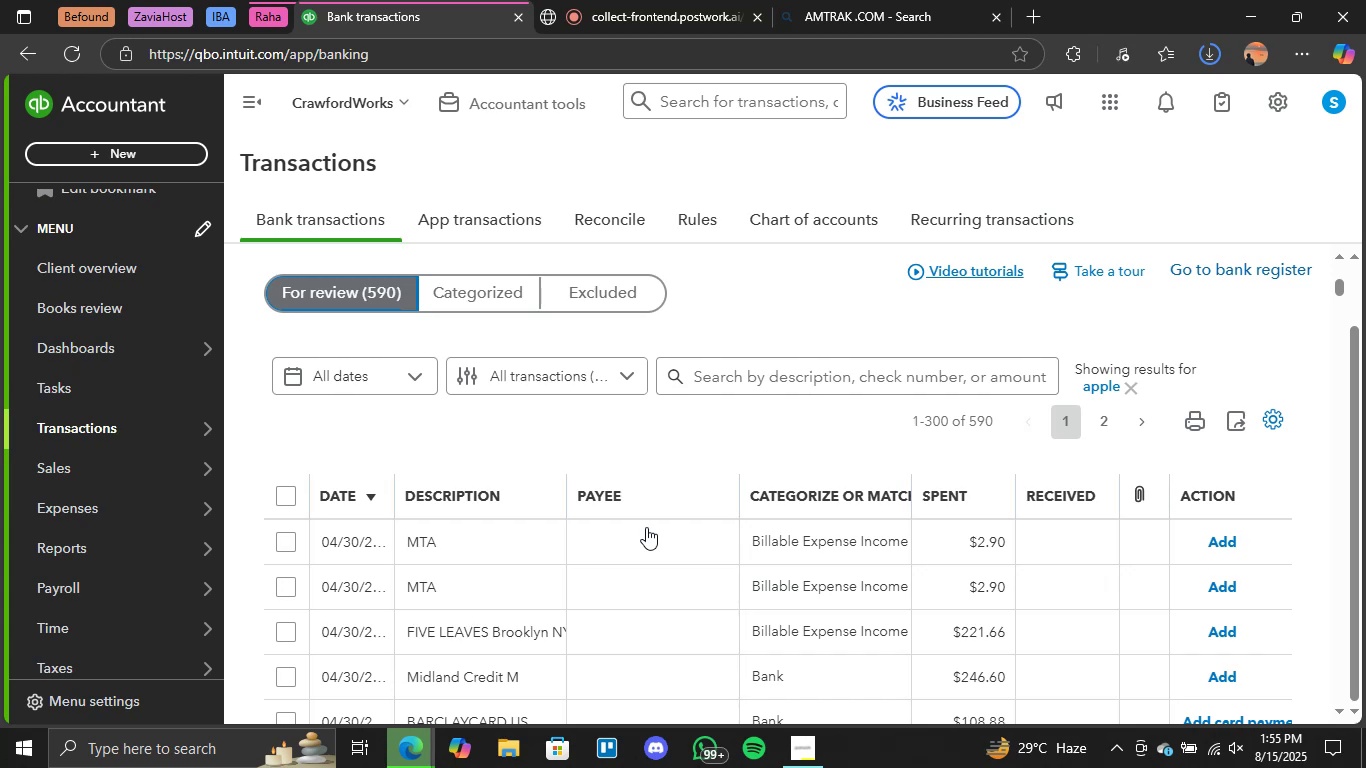 
scroll: coordinate [850, 460], scroll_direction: down, amount: 4.0
 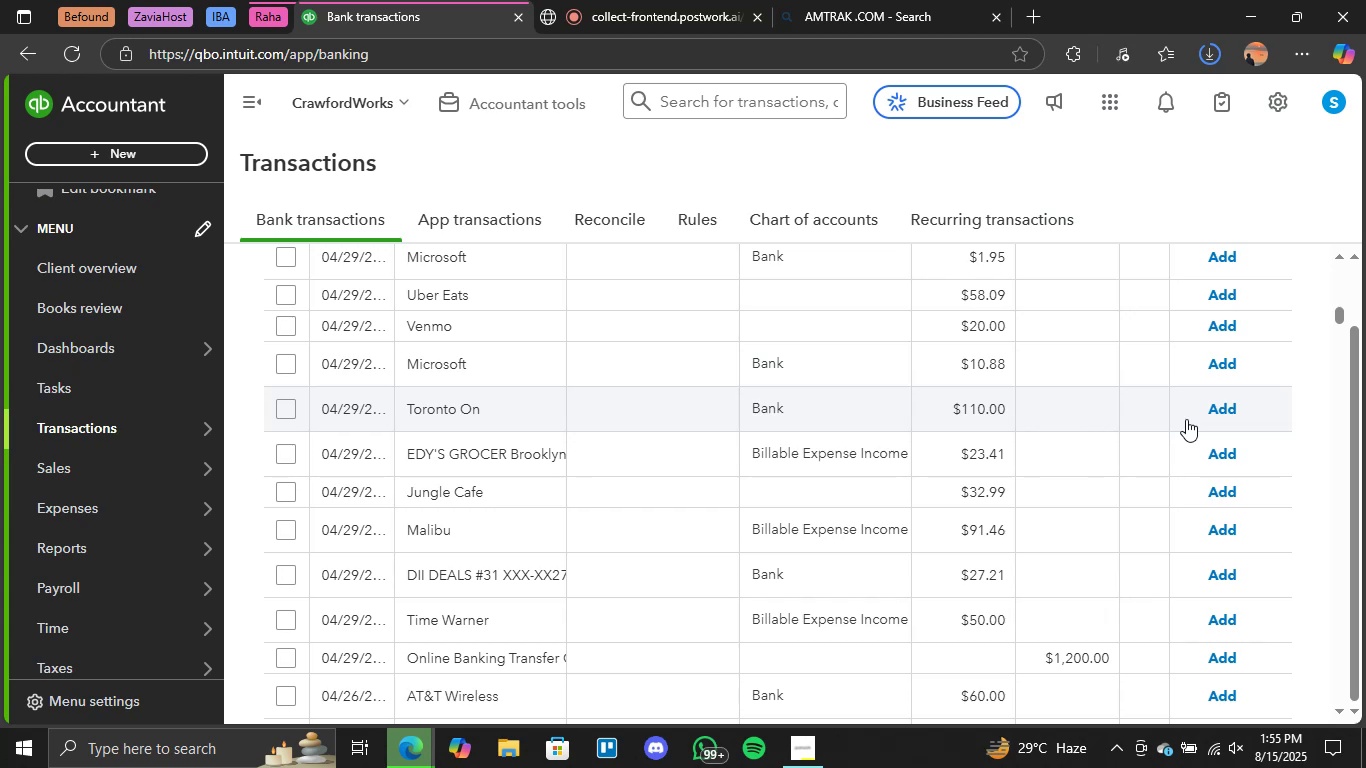 
wait(25.26)
 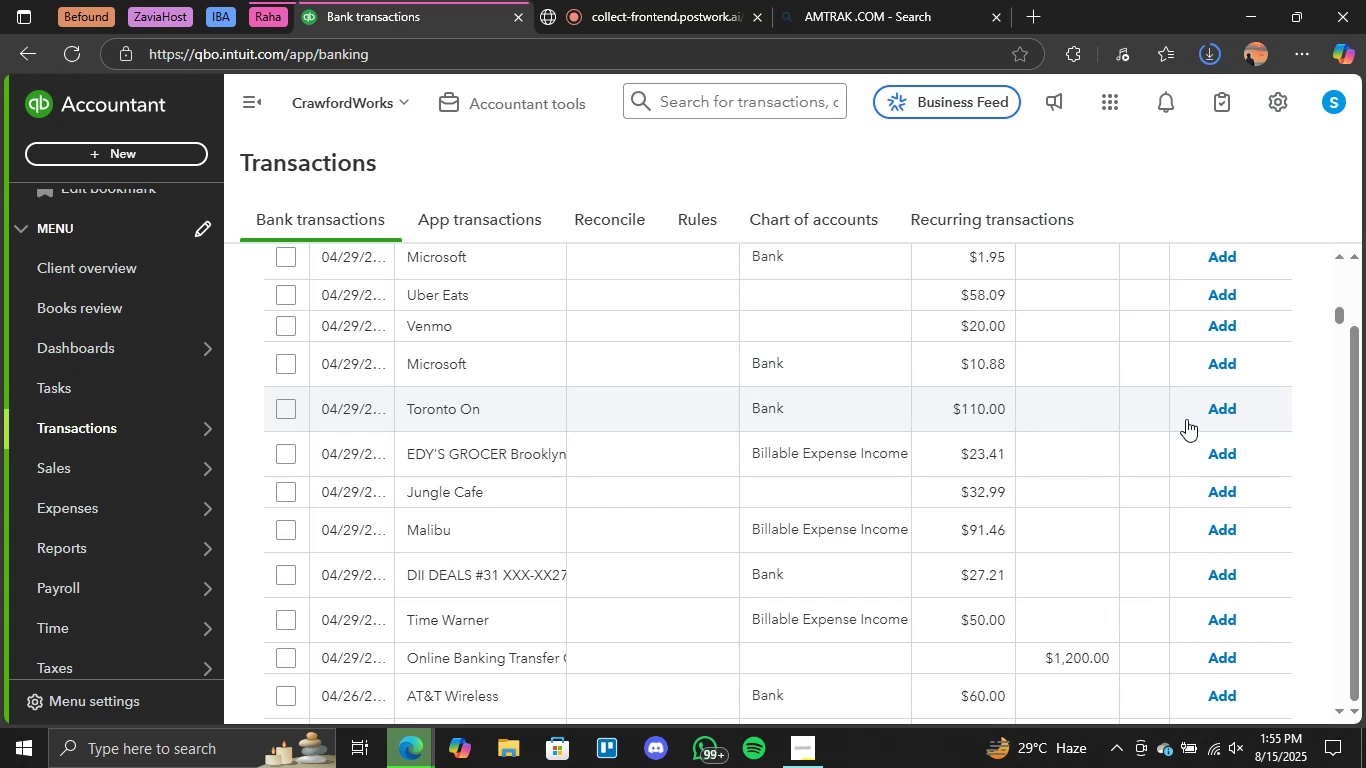 
scroll: coordinate [517, 463], scroll_direction: down, amount: 119.0
 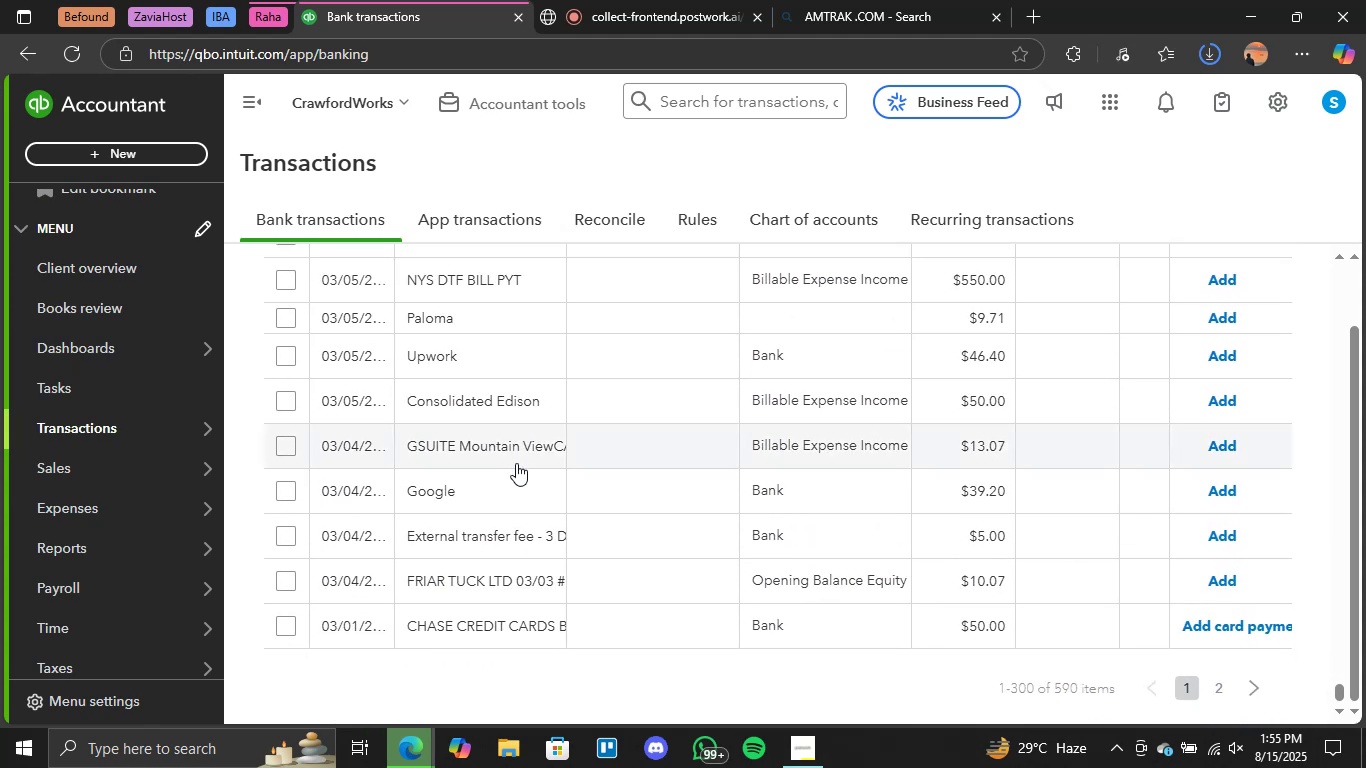 
scroll: coordinate [516, 463], scroll_direction: up, amount: 1.0
 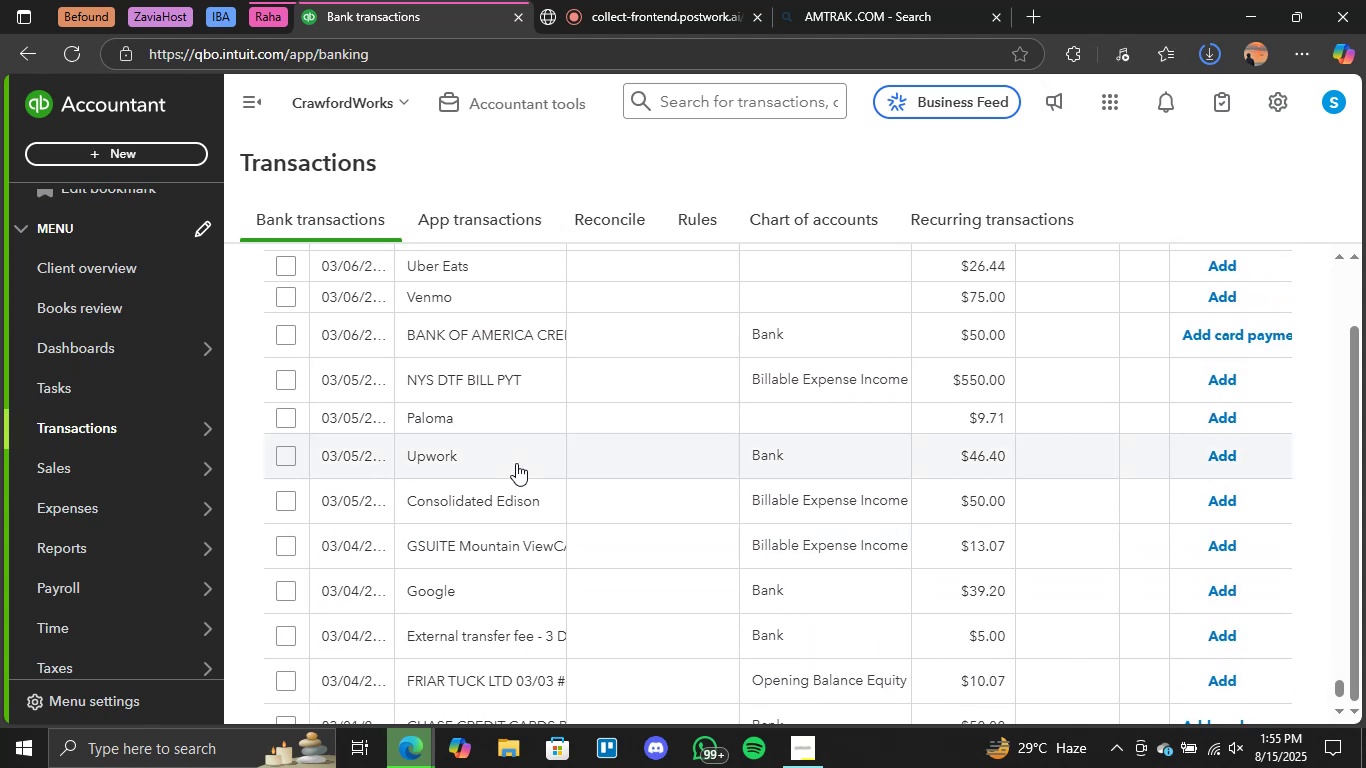 
scroll: coordinate [781, 434], scroll_direction: down, amount: 2.0
 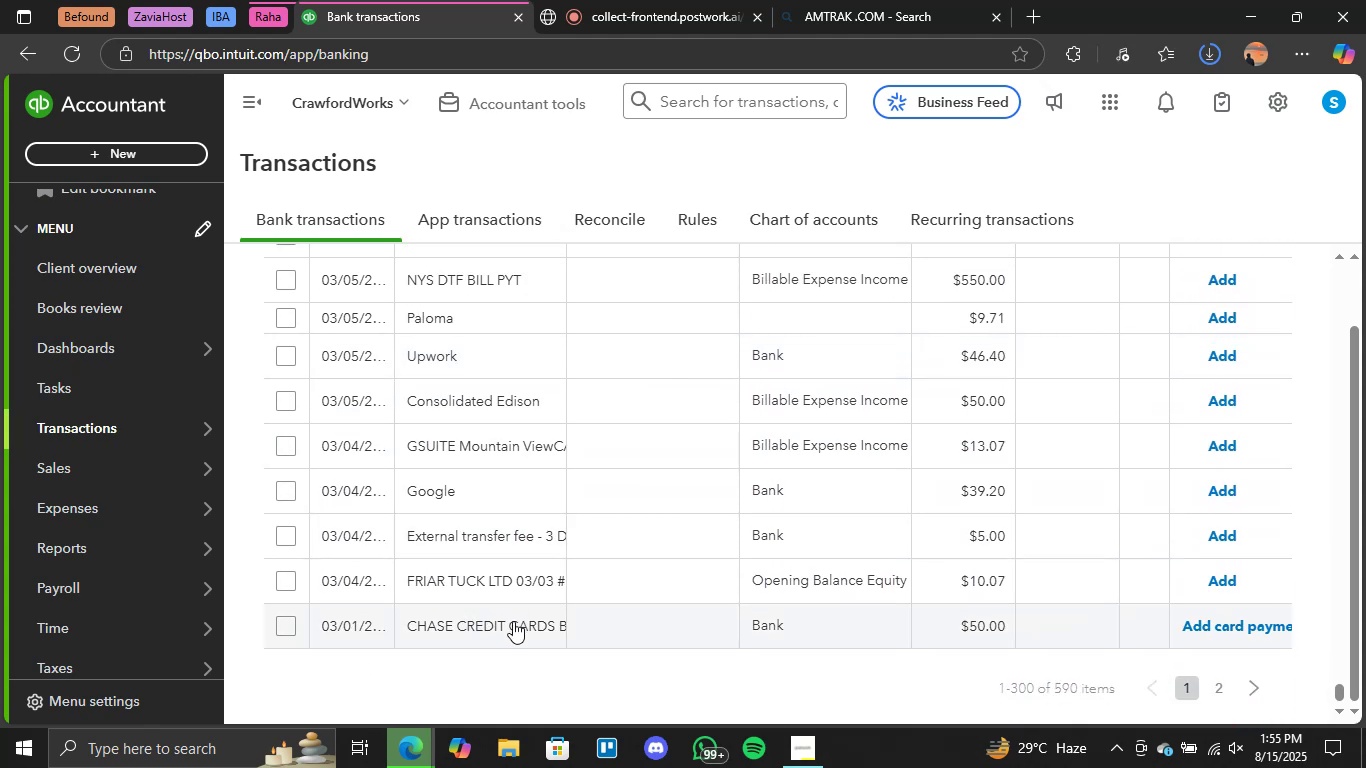 
left_click([513, 621])
 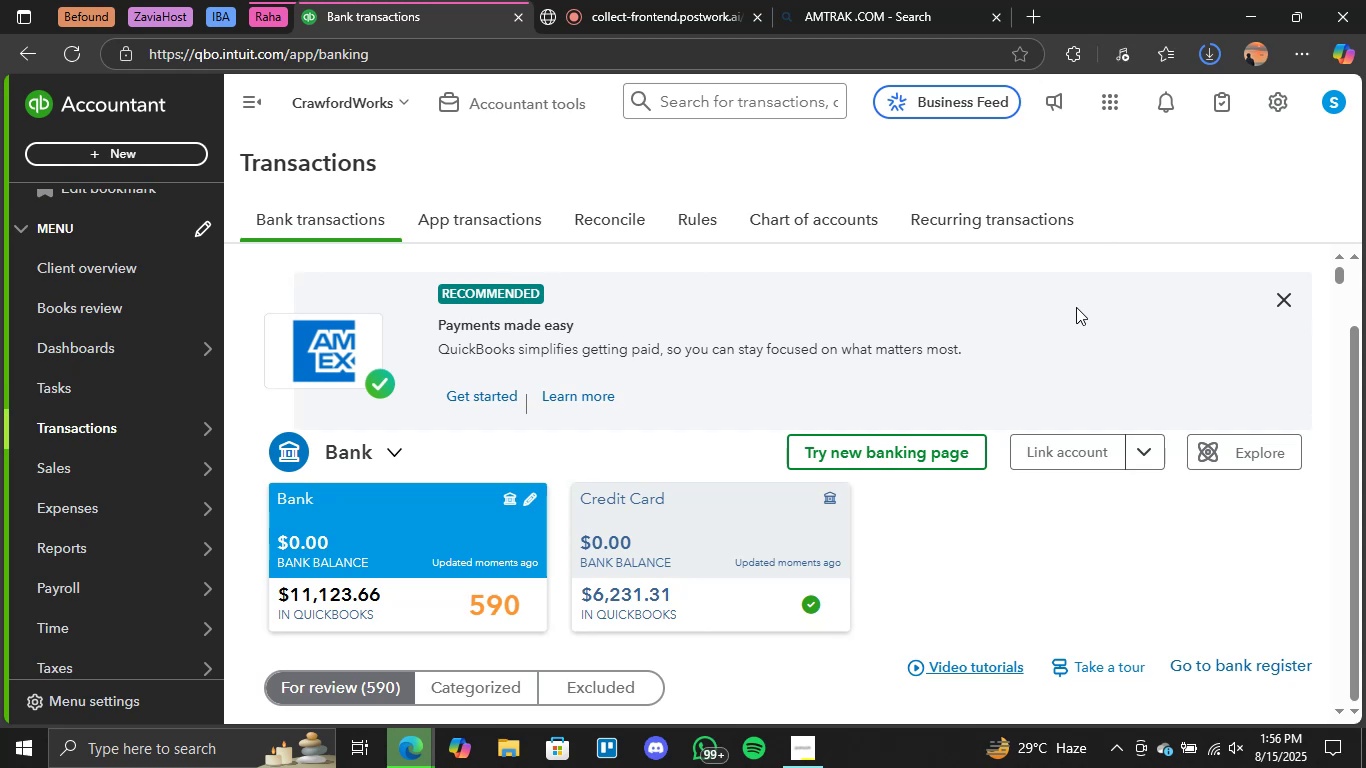 
wait(24.46)
 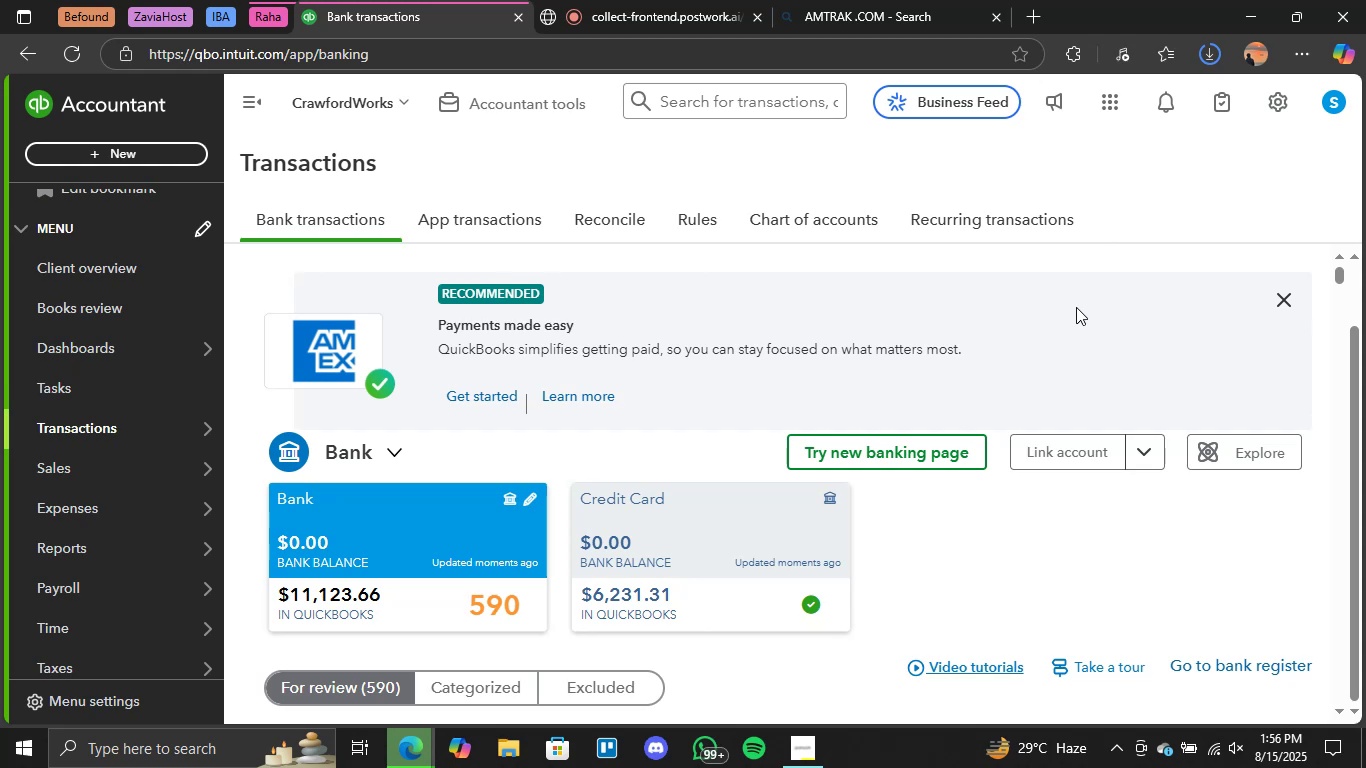 
scroll: coordinate [893, 409], scroll_direction: down, amount: 2.0
 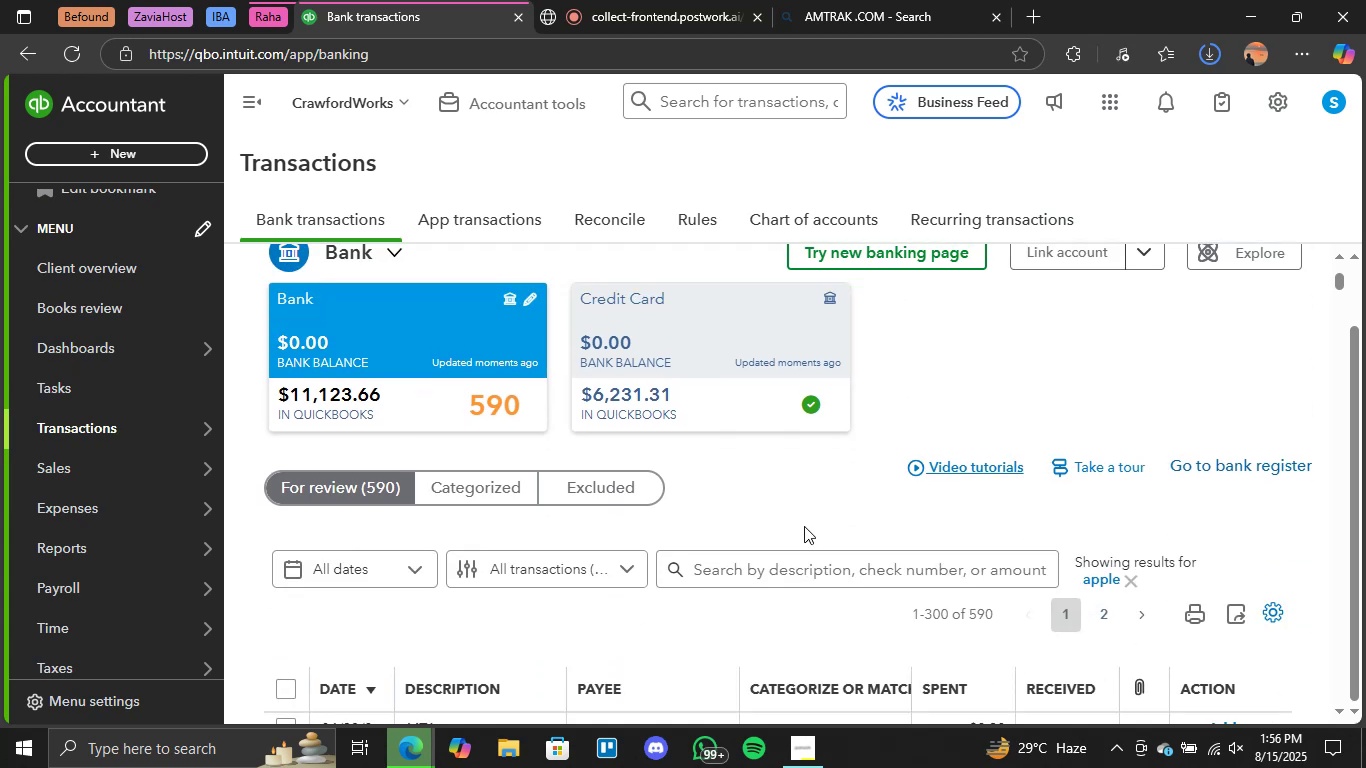 
left_click([740, 561])
 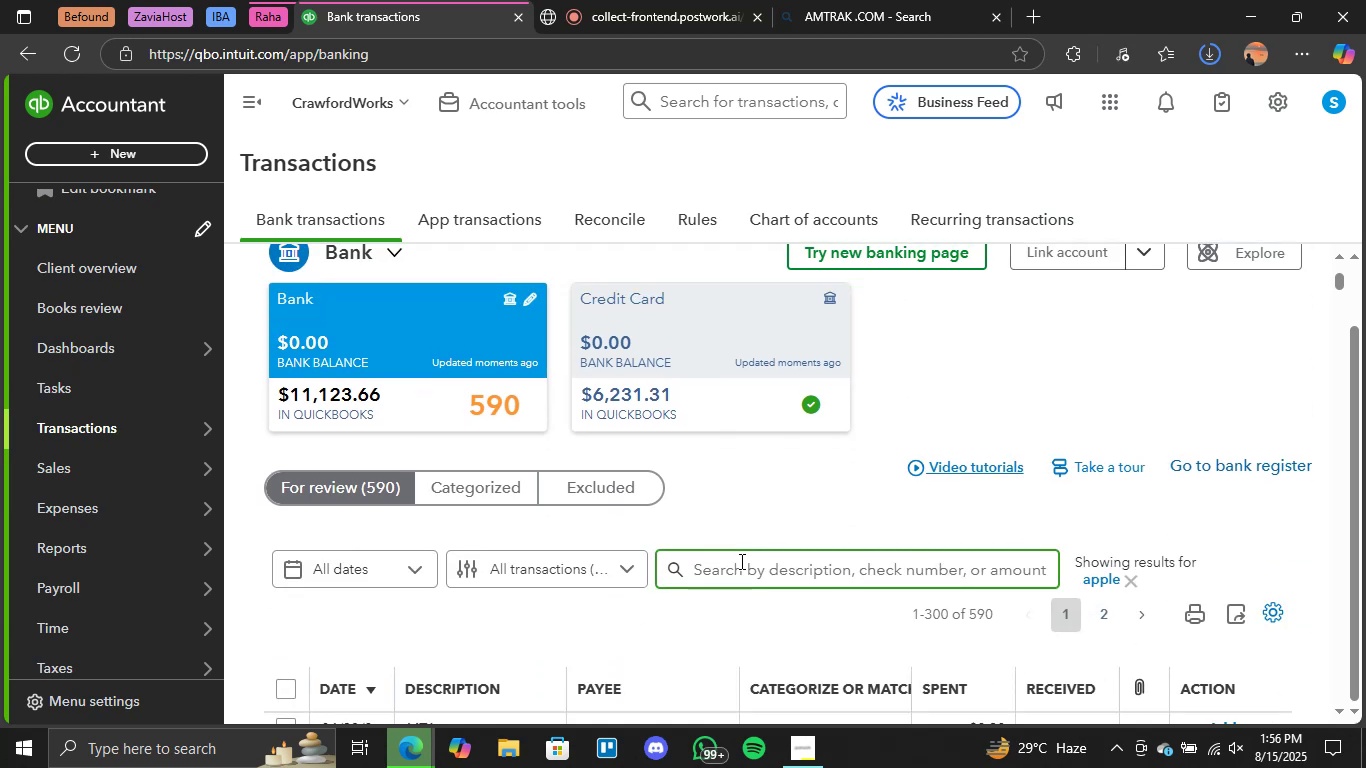 
type(credoi)
key(Backspace)
type(t)
 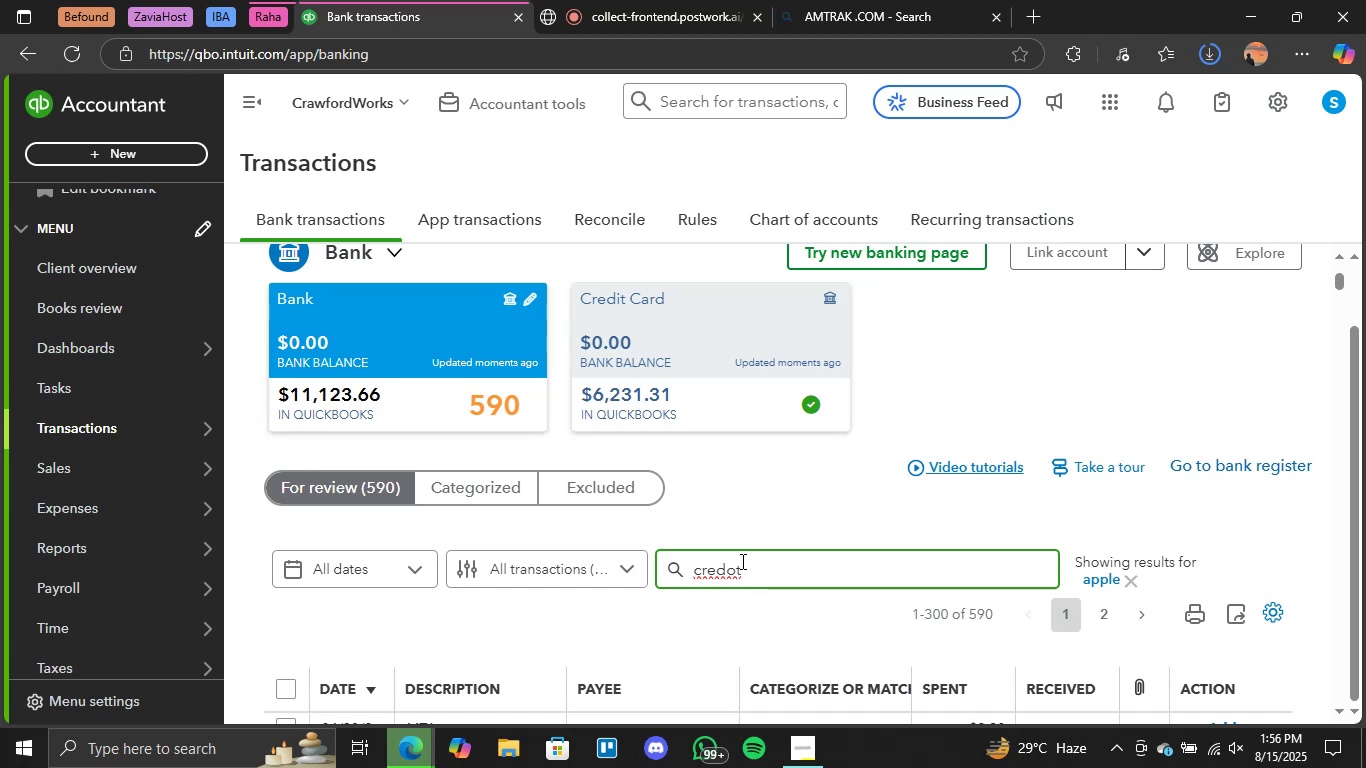 
wait(30.99)
 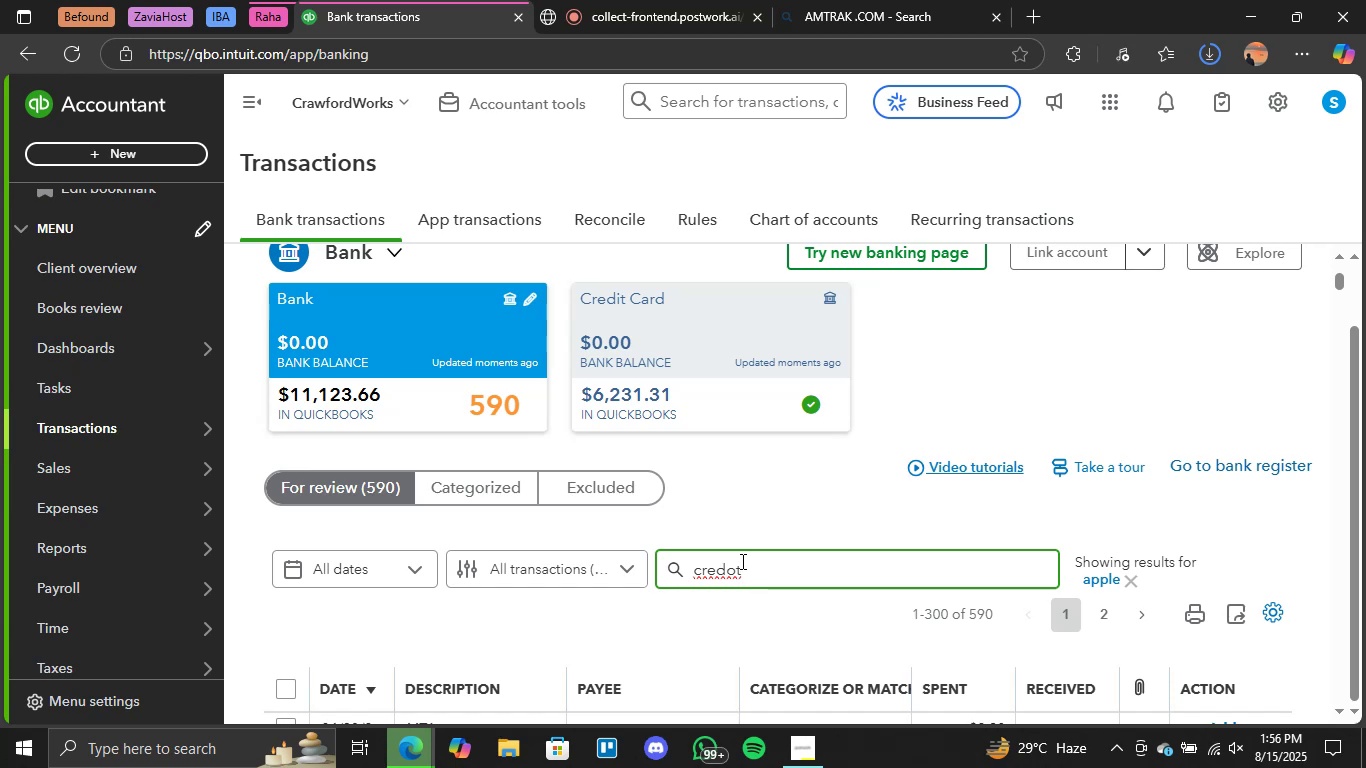 
scroll: coordinate [766, 584], scroll_direction: down, amount: 2.0
 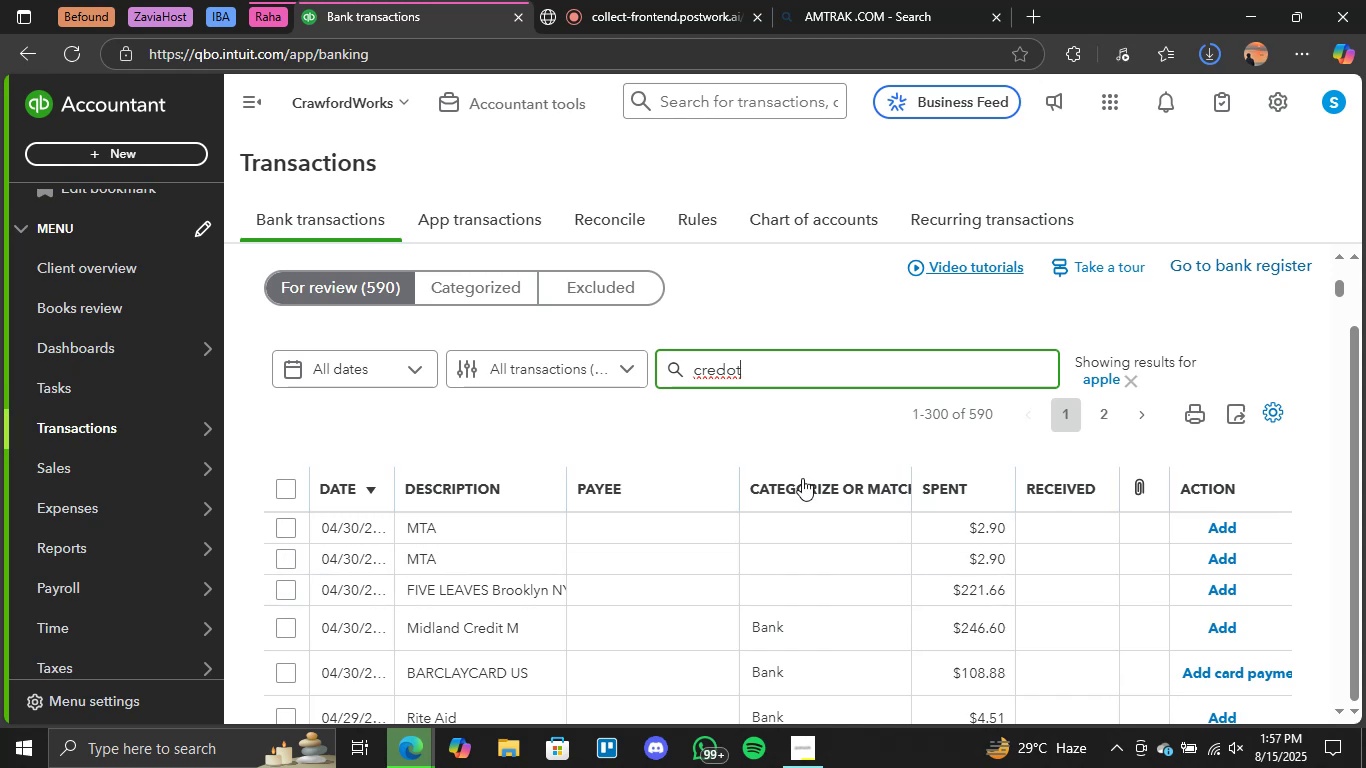 
key(Backspace)
key(Backspace)
type(it)
 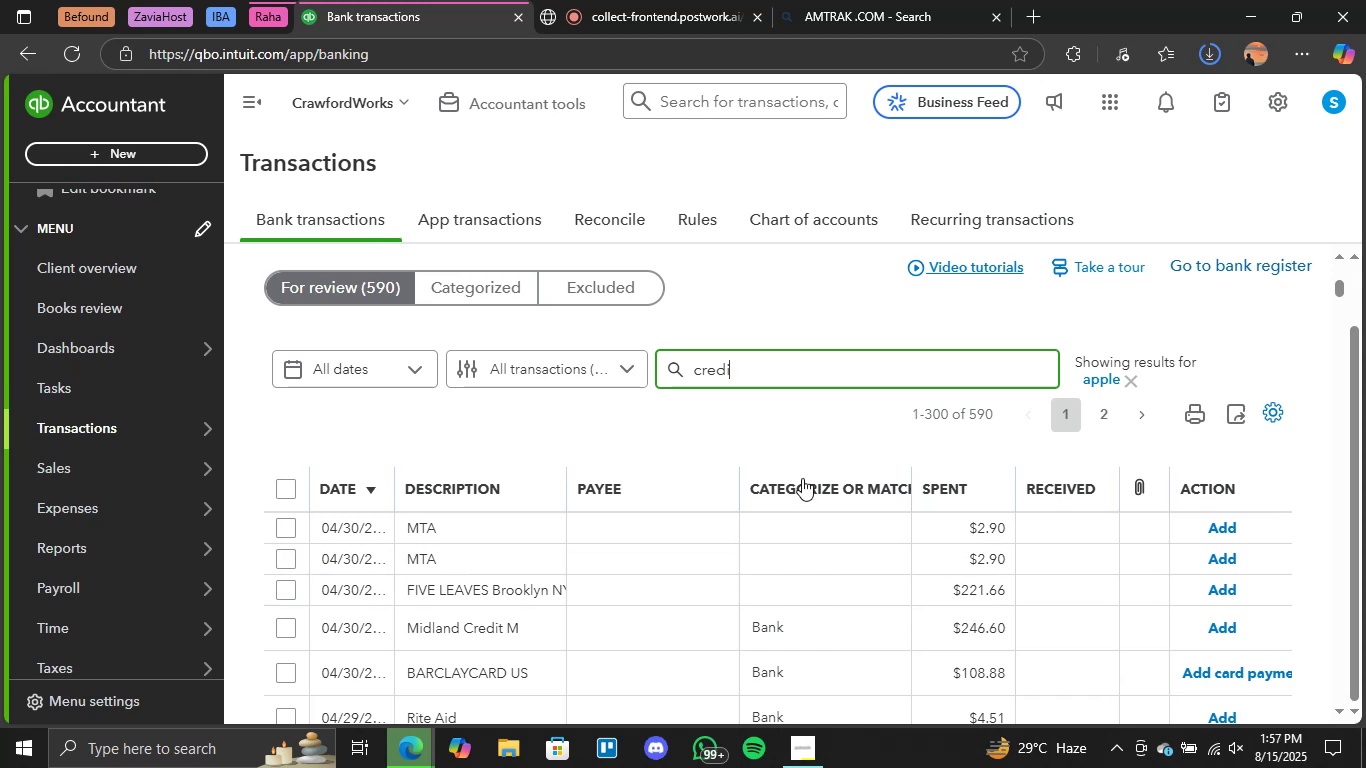 
key(Enter)
 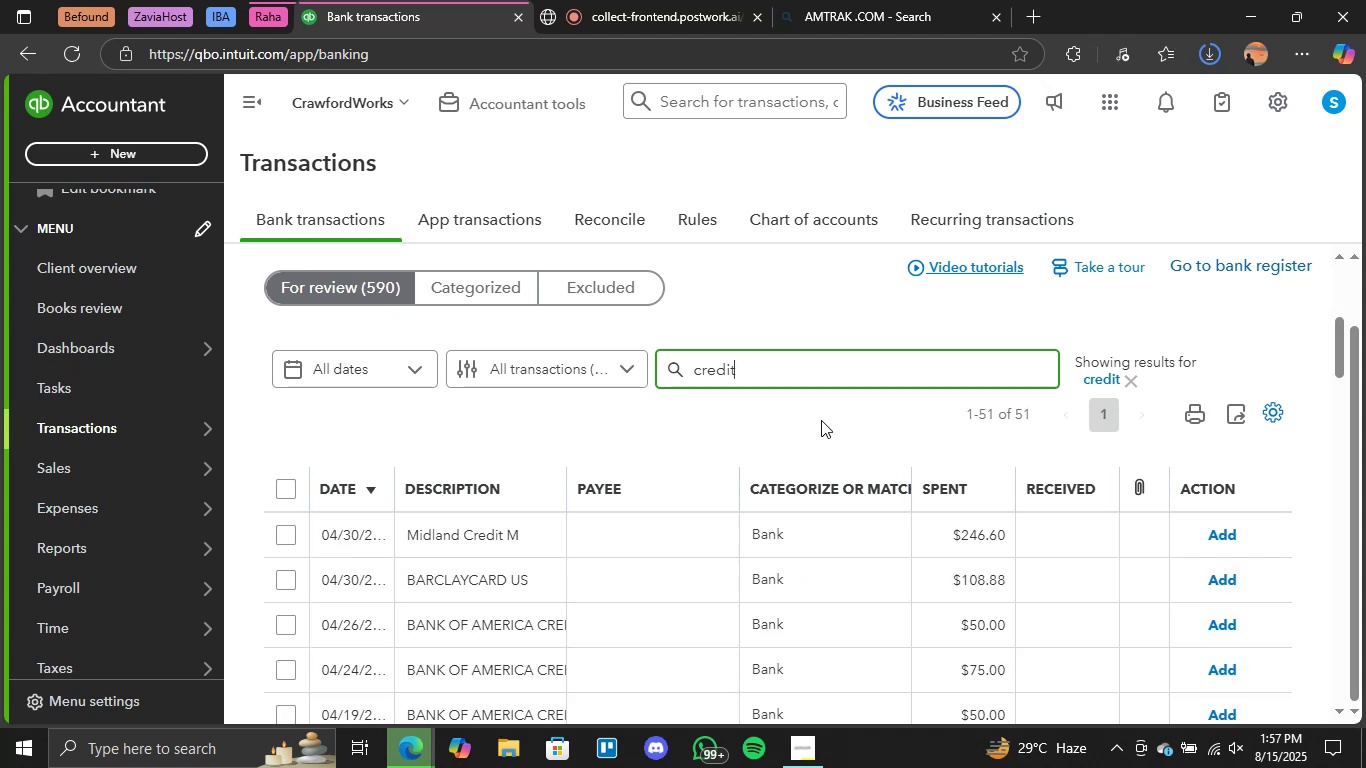 
wait(20.13)
 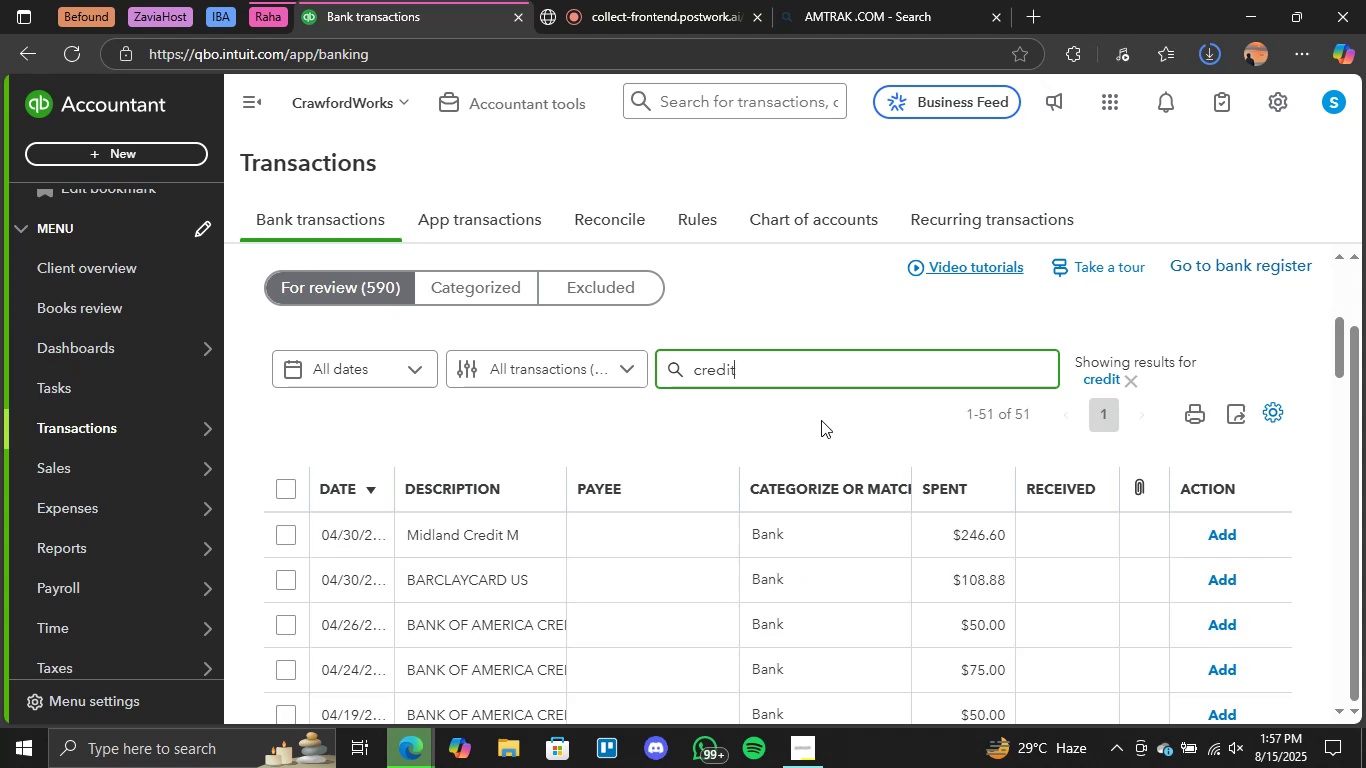 
scroll: coordinate [649, 604], scroll_direction: down, amount: 3.0
 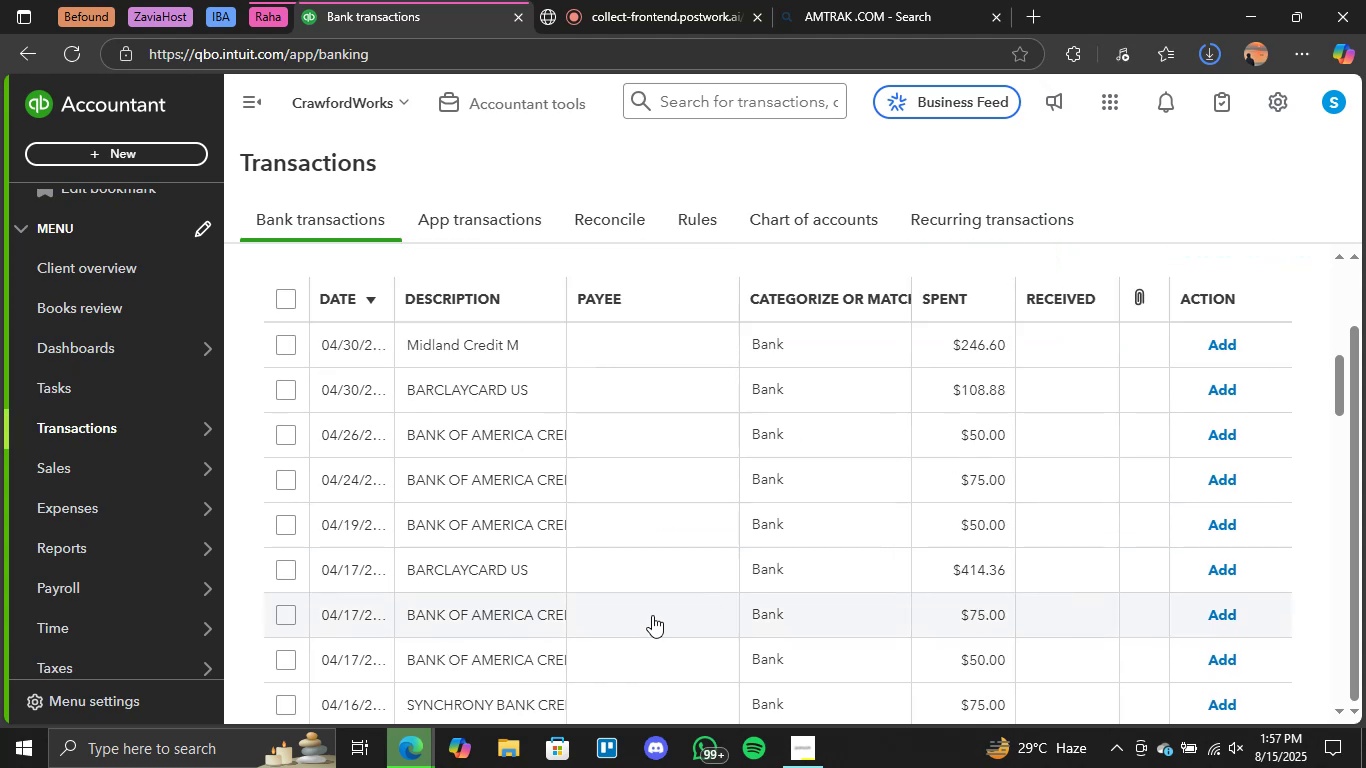 
scroll: coordinate [589, 643], scroll_direction: up, amount: 6.0
 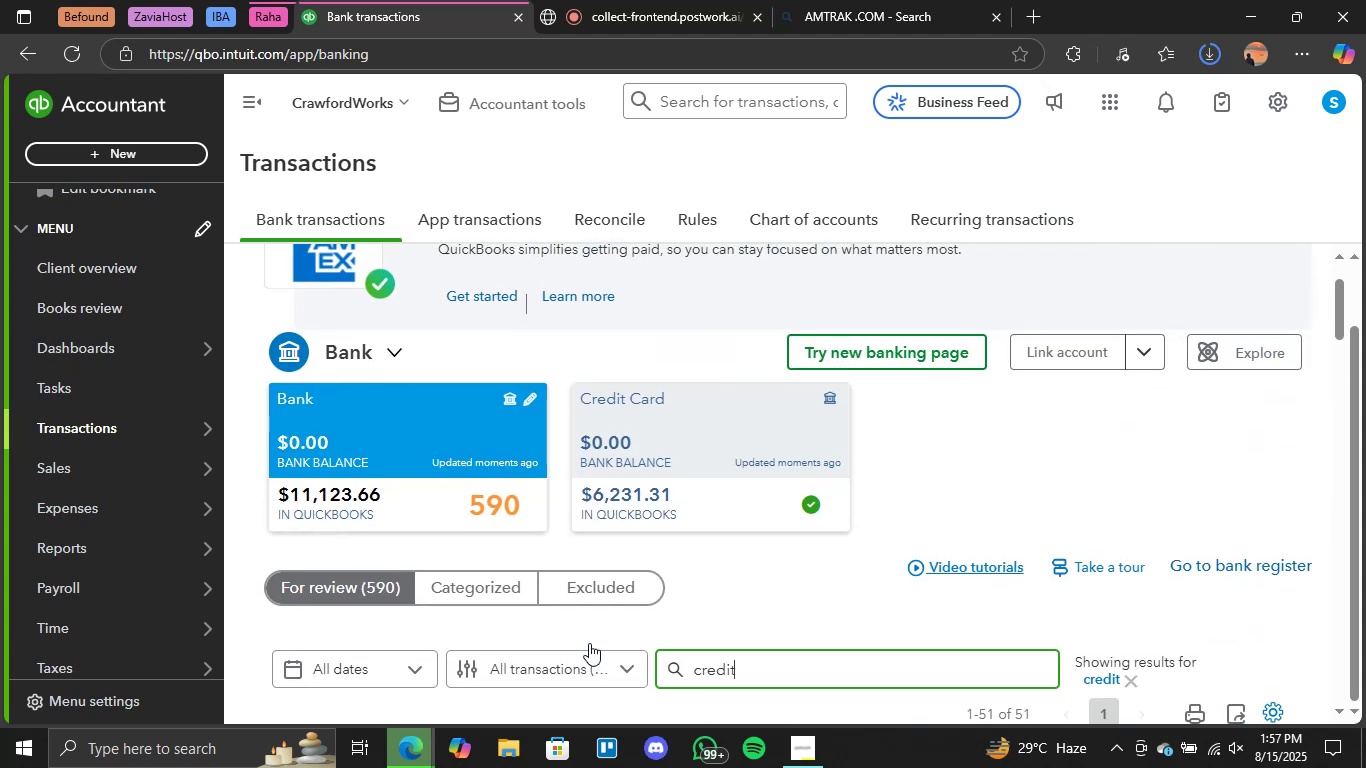 
scroll: coordinate [972, 605], scroll_direction: down, amount: 2.0
 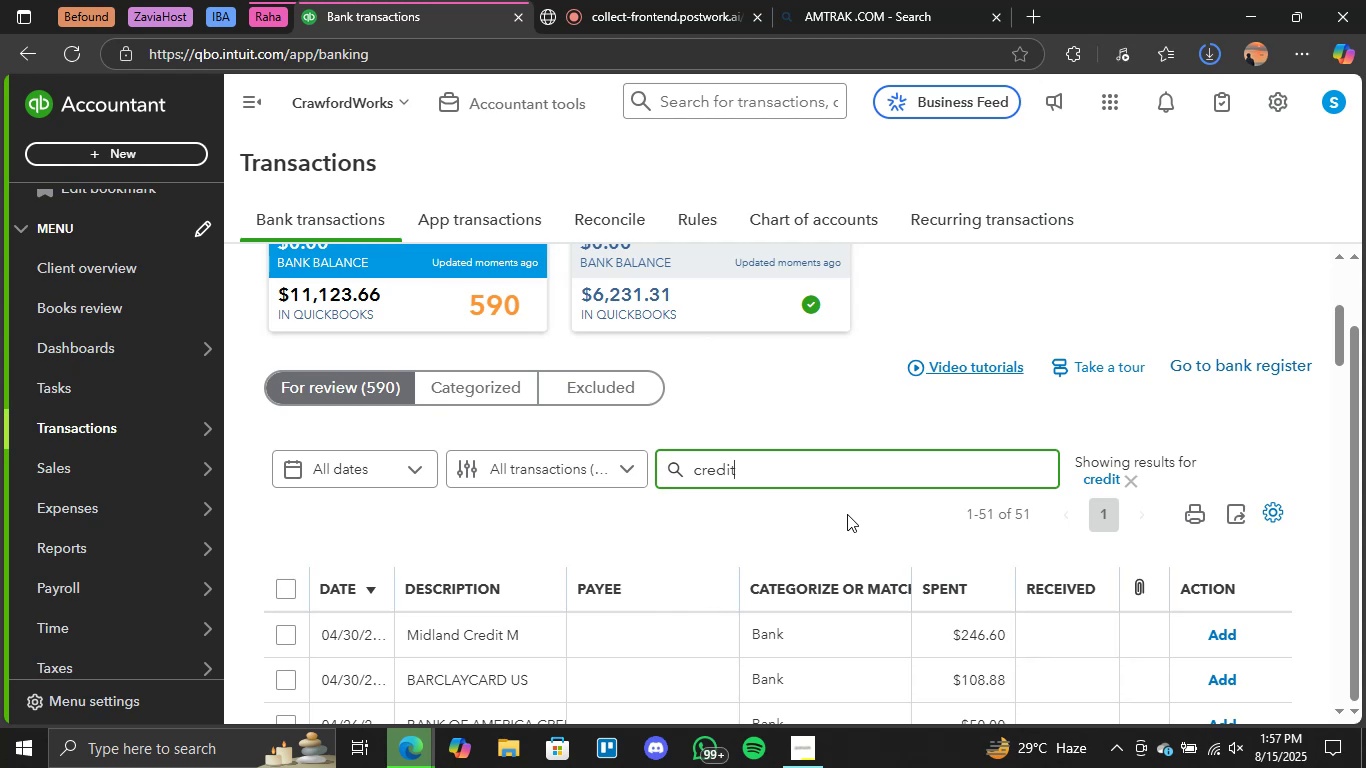 
wait(8.1)
 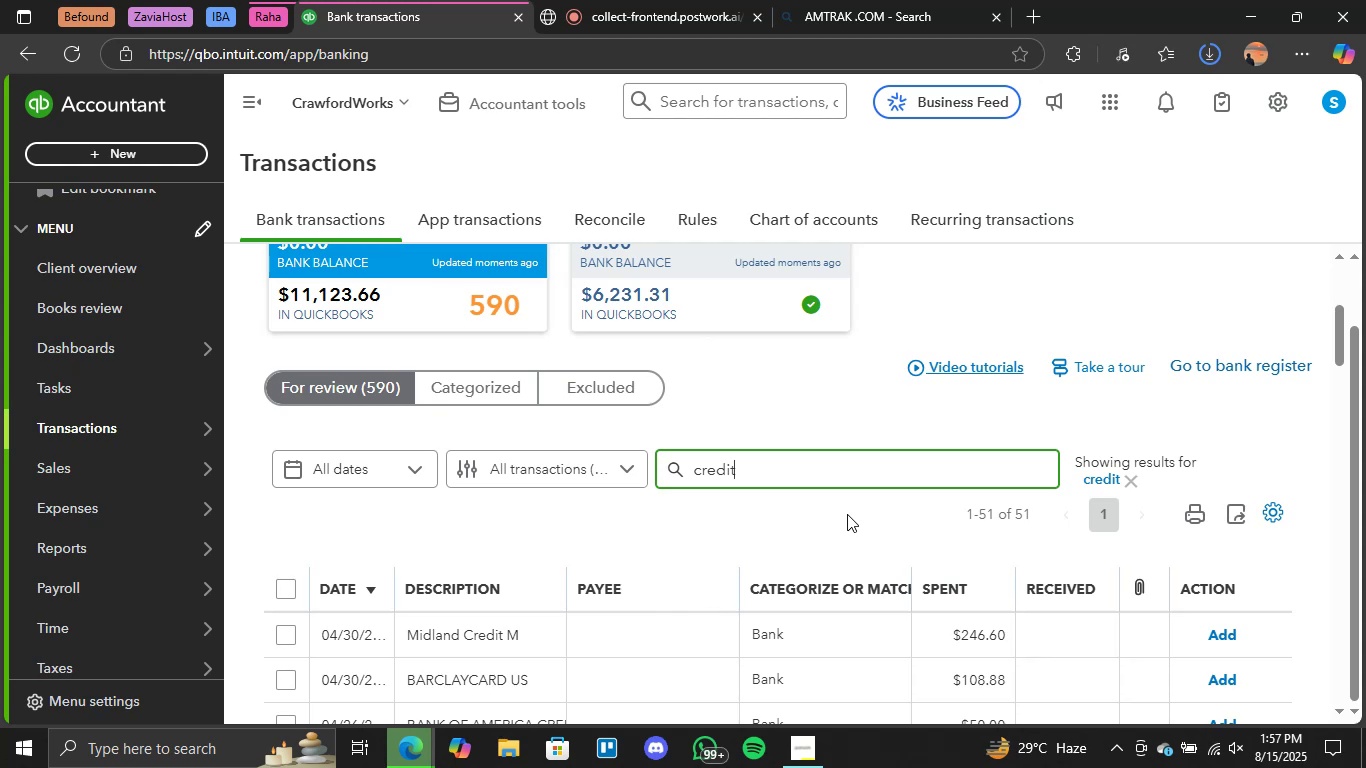 
scroll: coordinate [755, 553], scroll_direction: down, amount: 2.0
 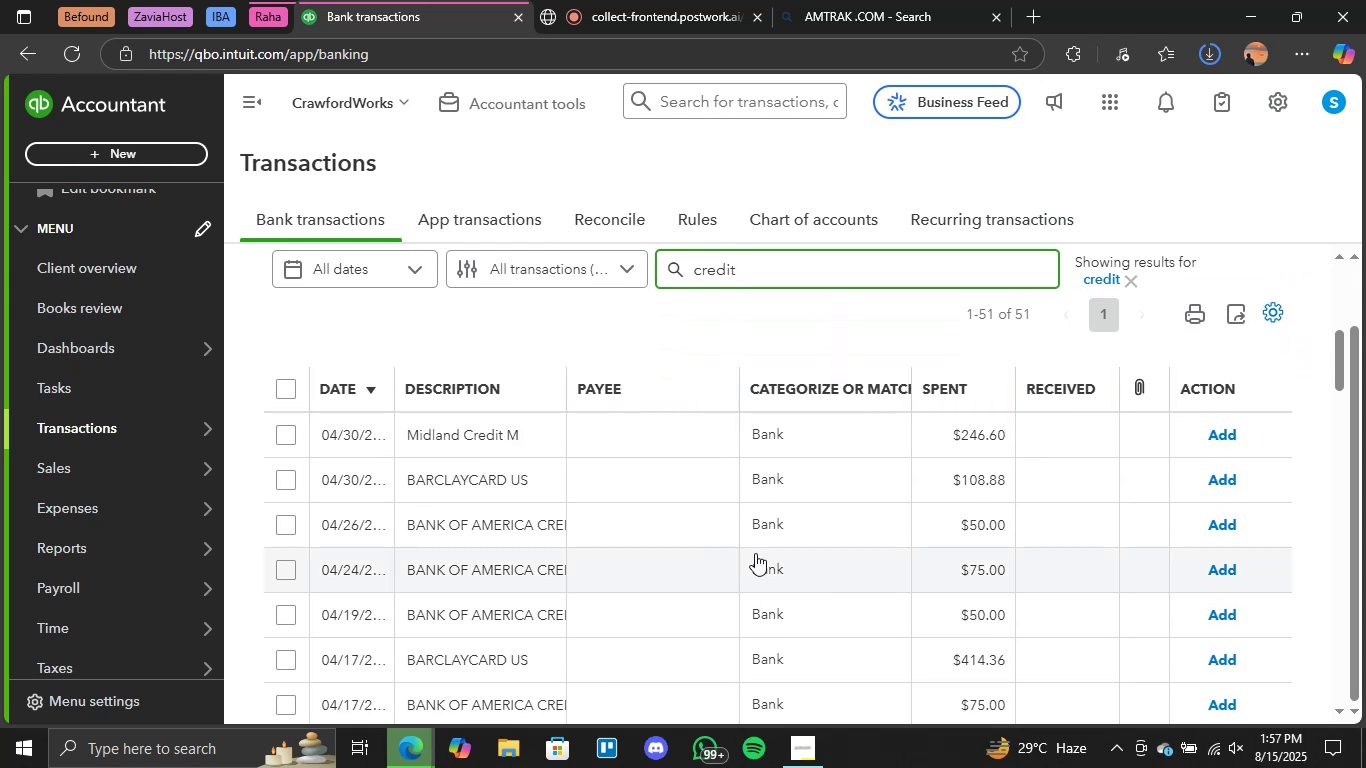 
wait(8.45)
 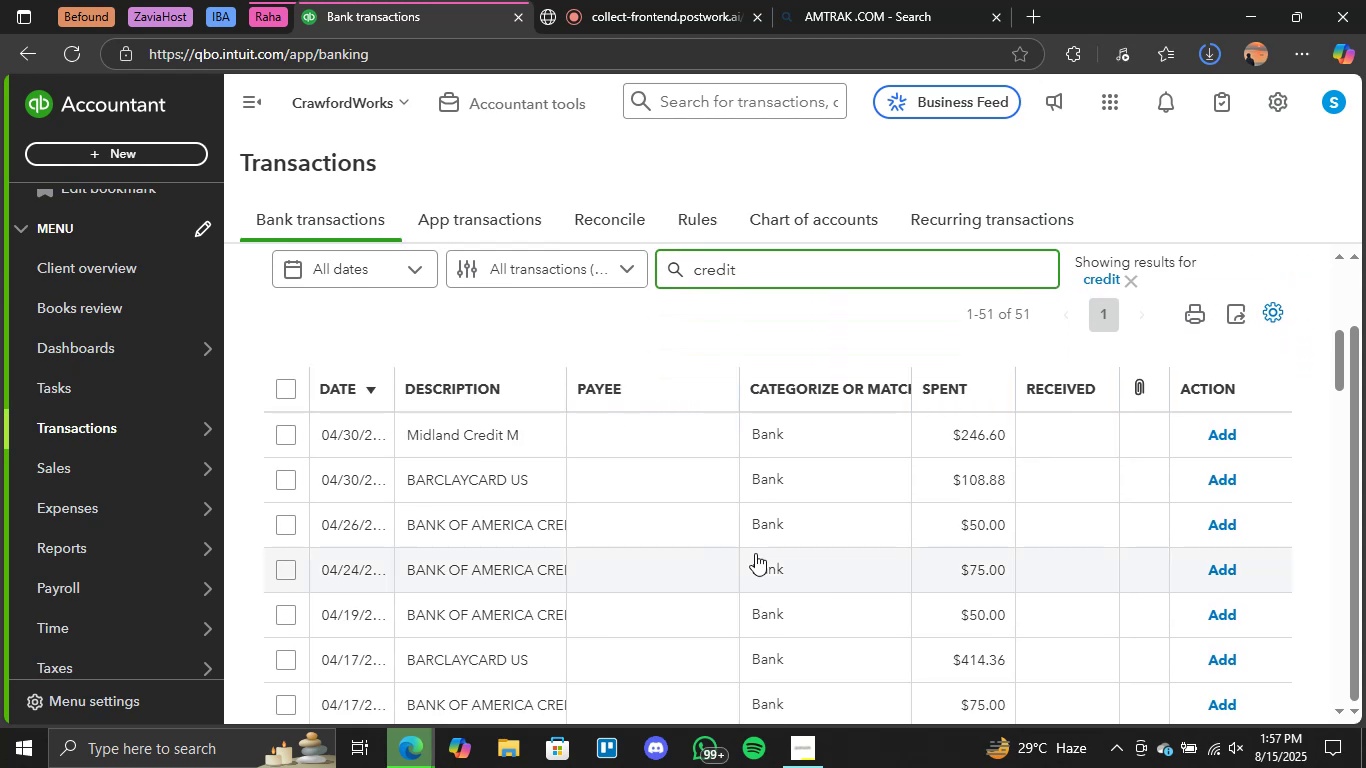 
left_click([471, 424])
 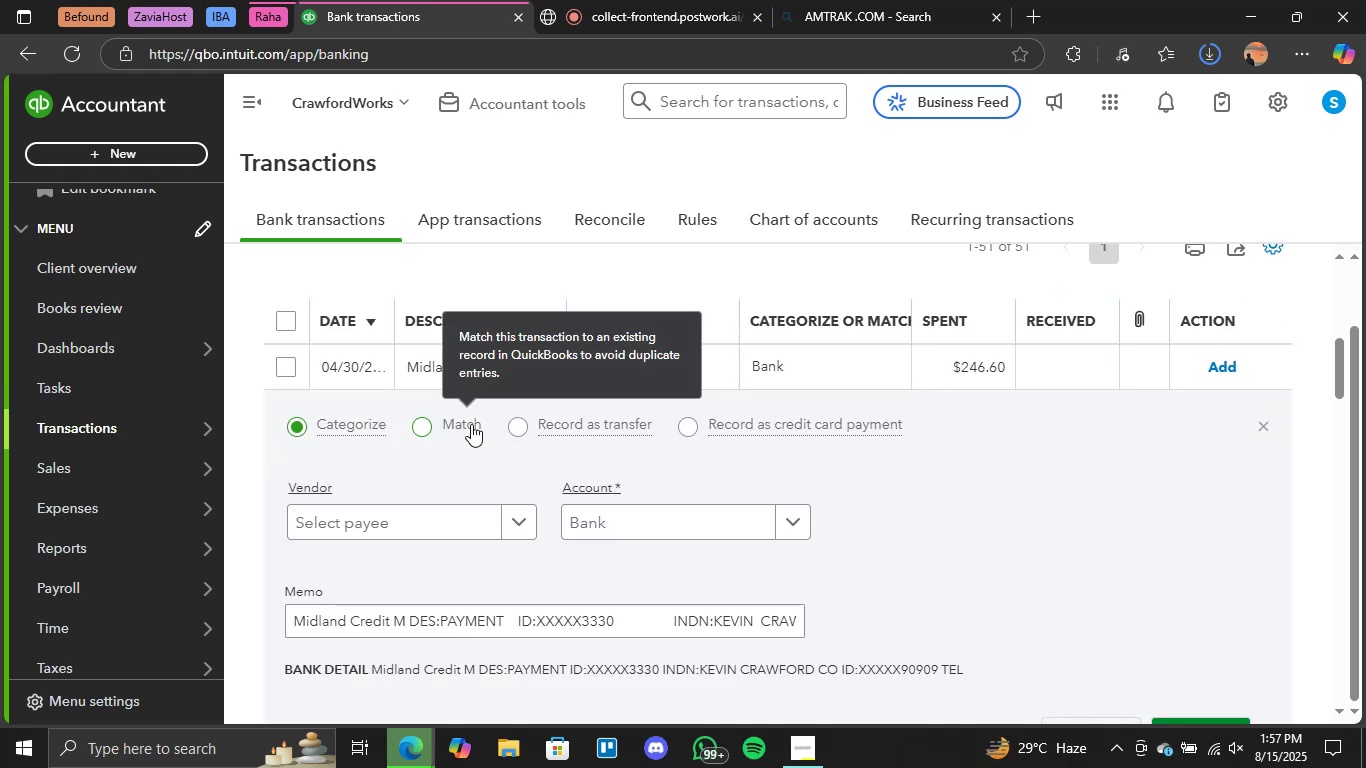 
scroll: coordinate [798, 528], scroll_direction: down, amount: 1.0
 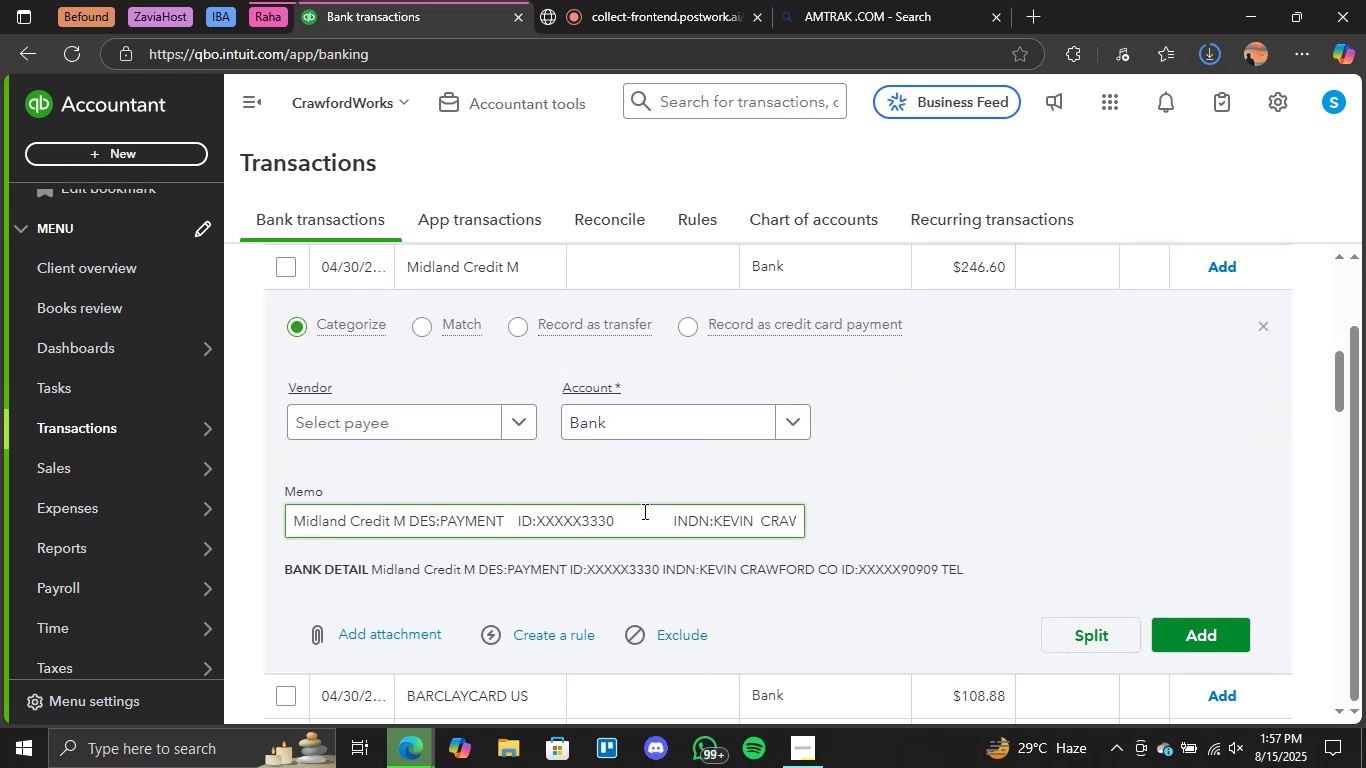 
scroll: coordinate [947, 427], scroll_direction: up, amount: 1.0
 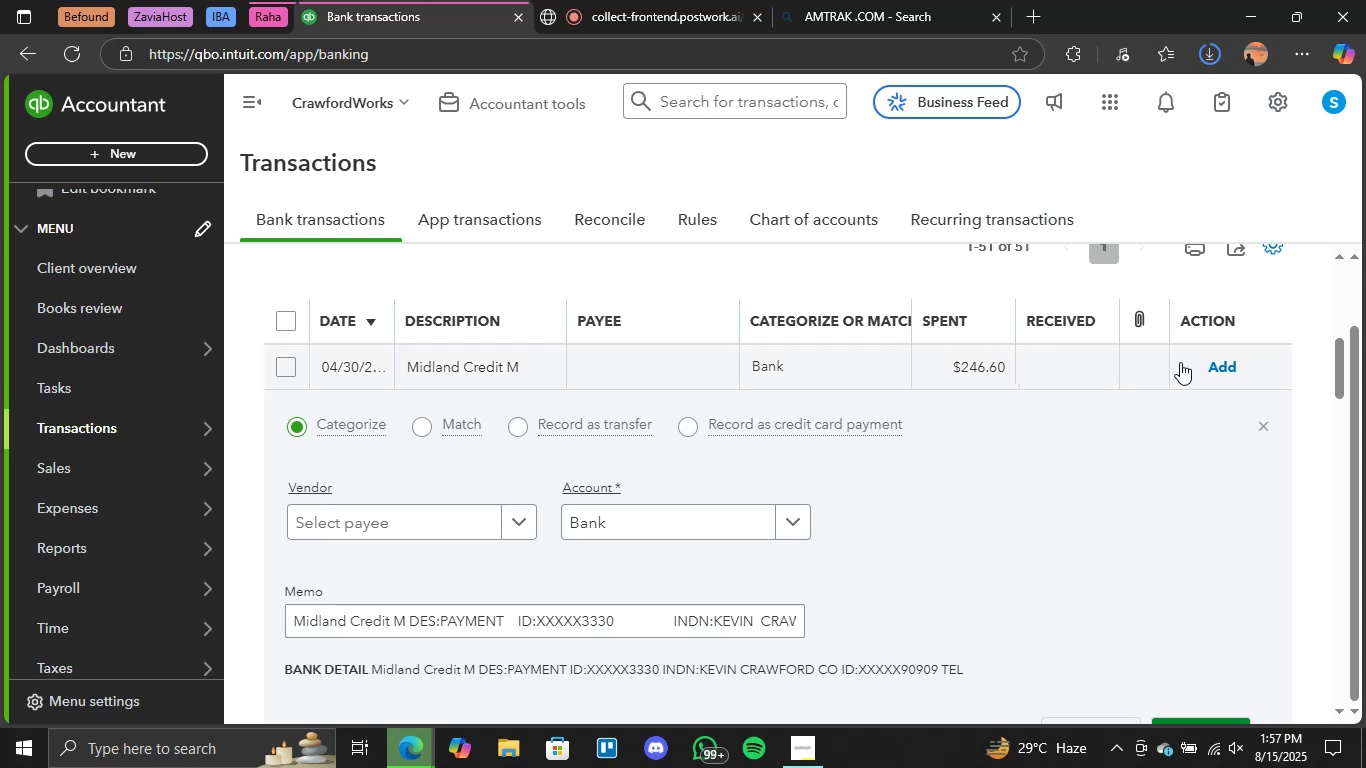 
wait(5.95)
 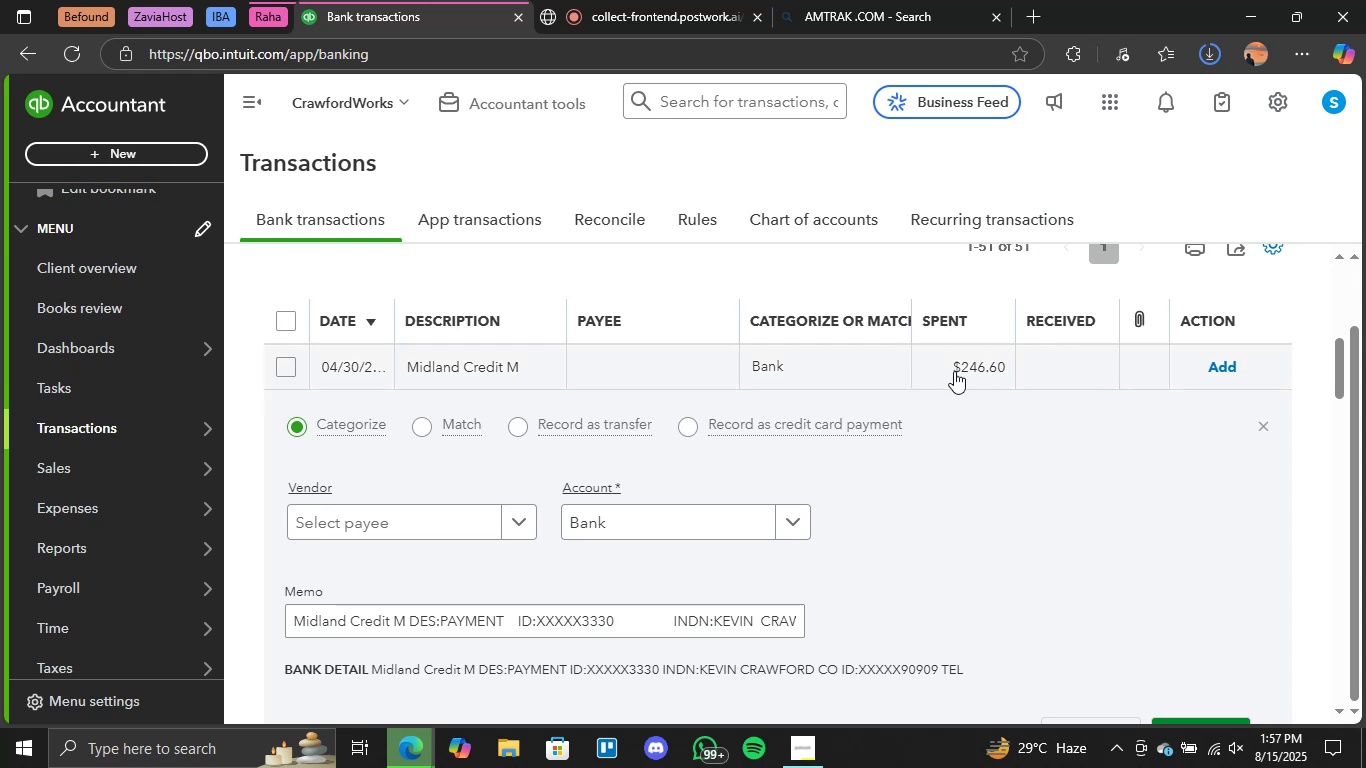 
scroll: coordinate [1109, 443], scroll_direction: down, amount: 2.0
 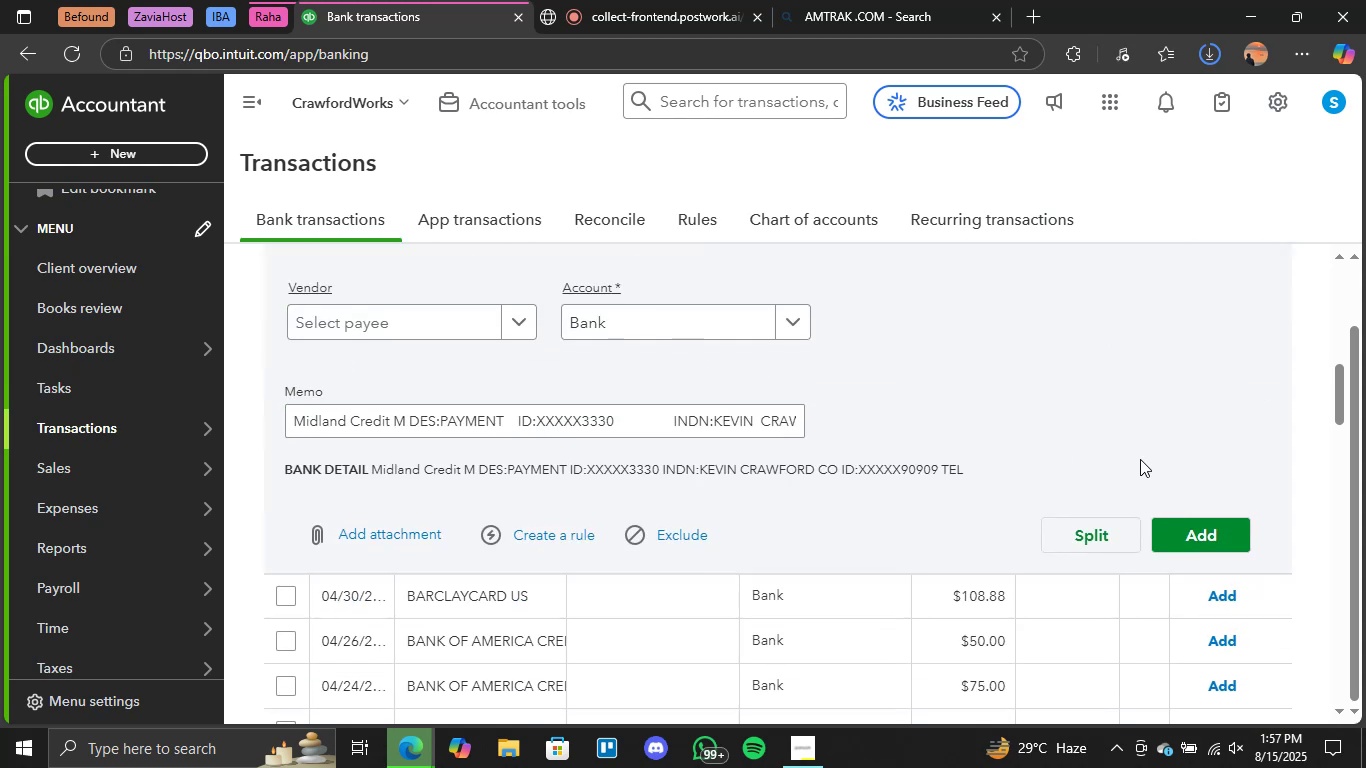 
left_click([1197, 536])
 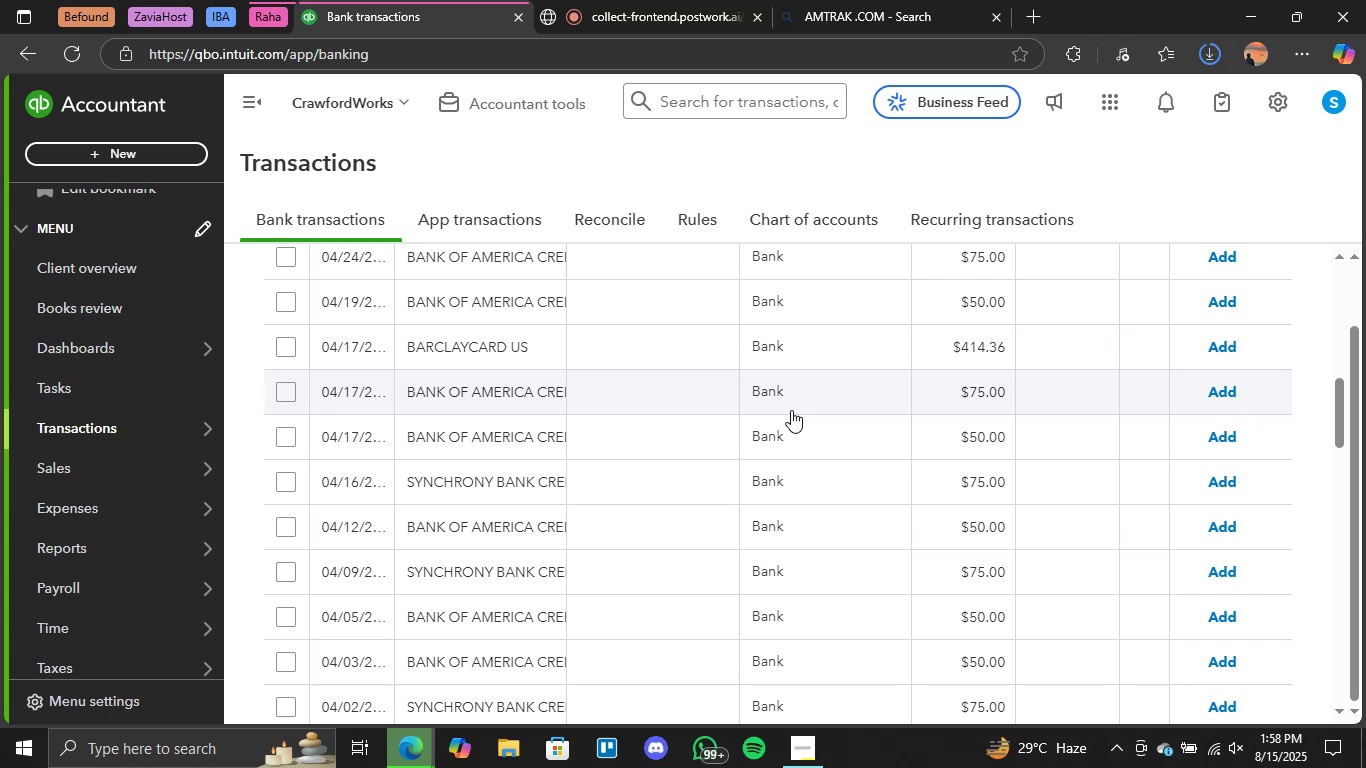 
wait(48.98)
 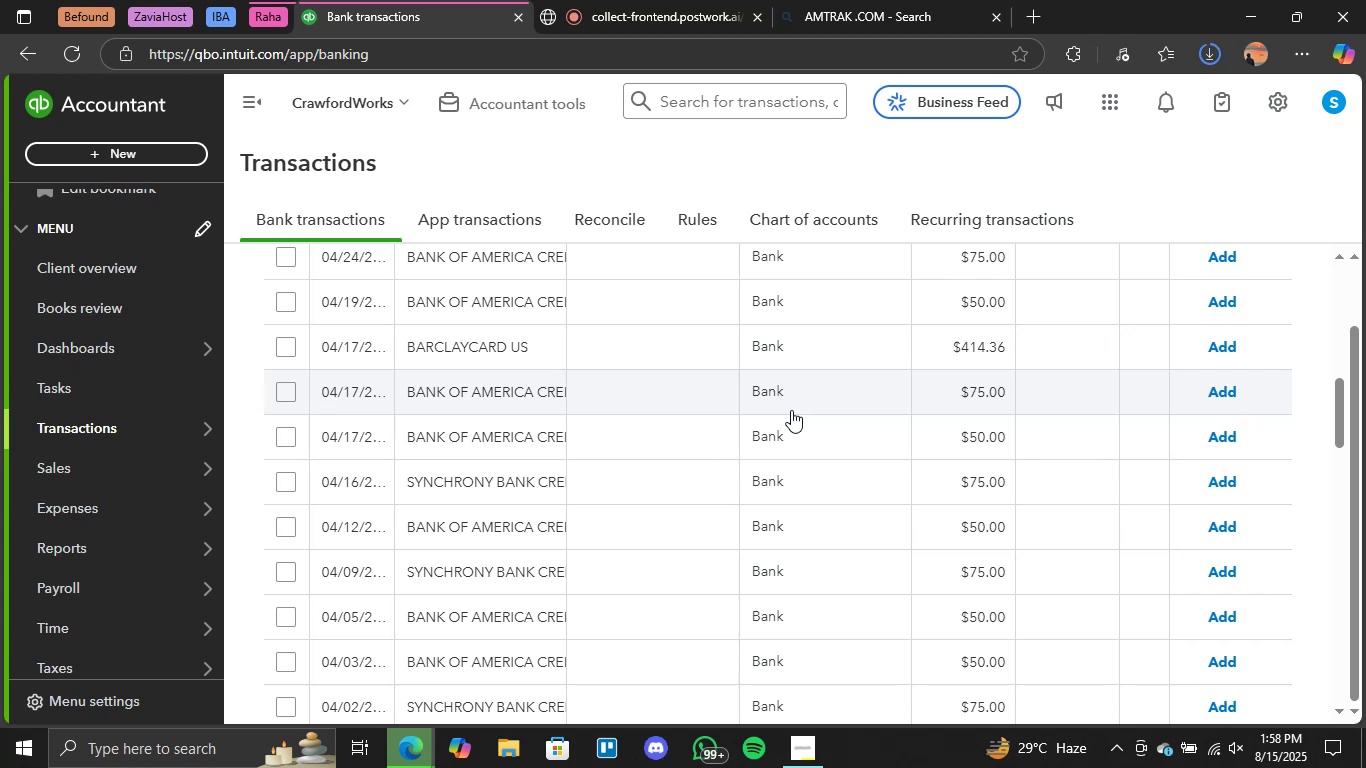 
scroll: coordinate [554, 498], scroll_direction: up, amount: 3.0
 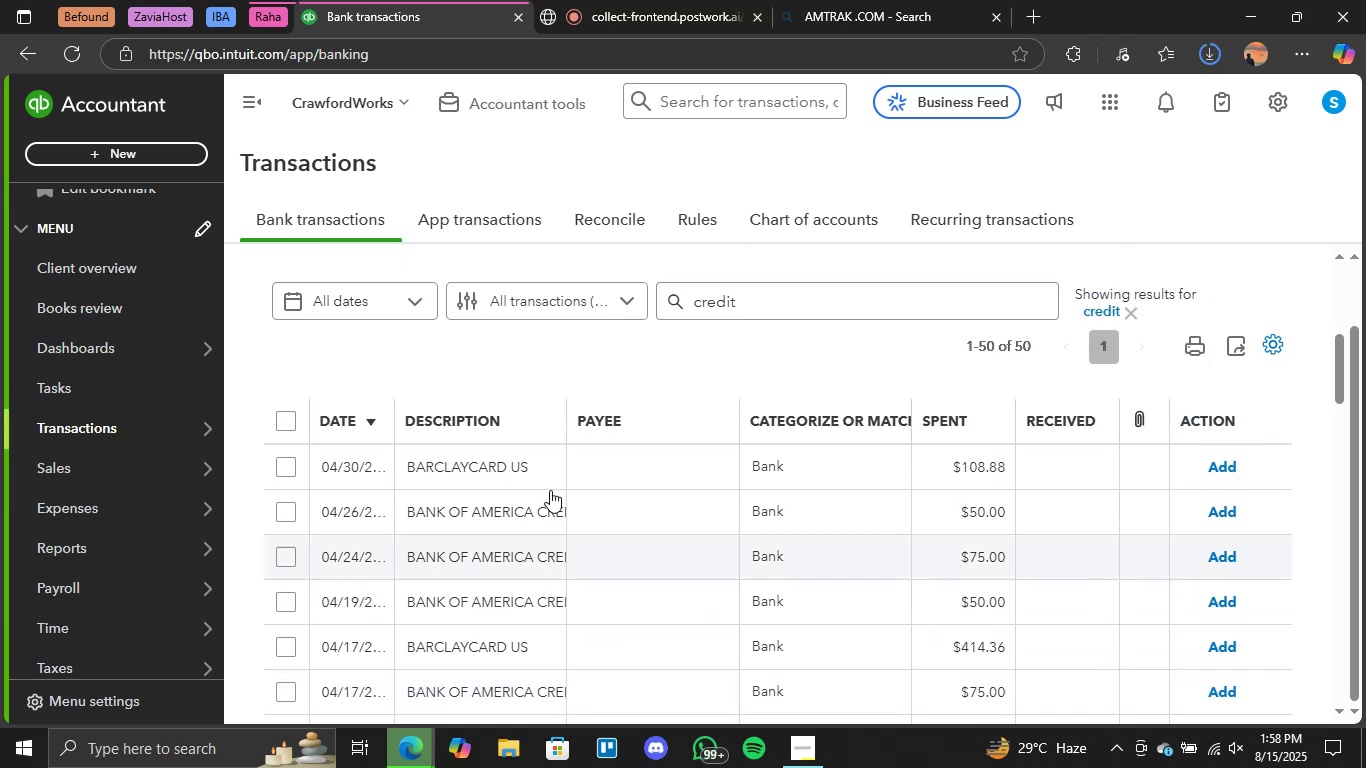 
scroll: coordinate [994, 547], scroll_direction: down, amount: 4.0
 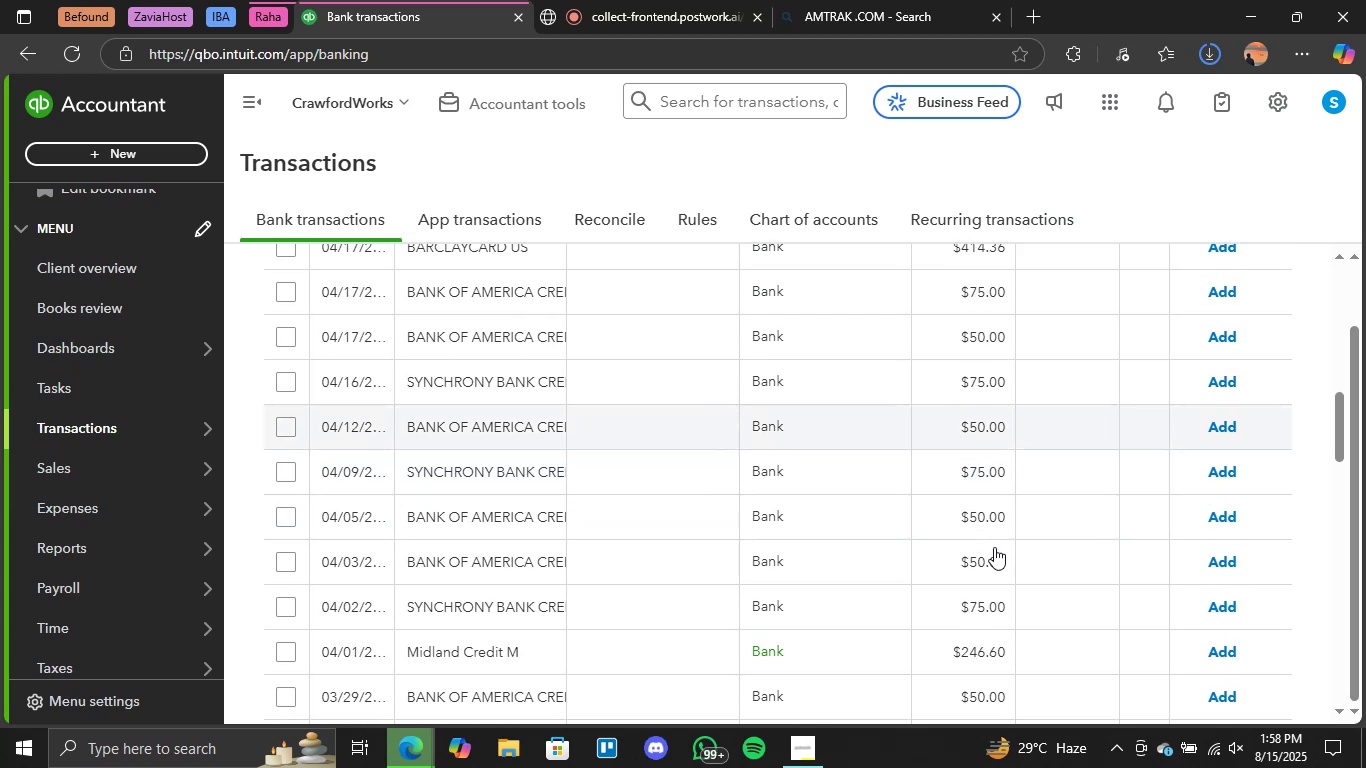 
scroll: coordinate [690, 429], scroll_direction: up, amount: 4.0
 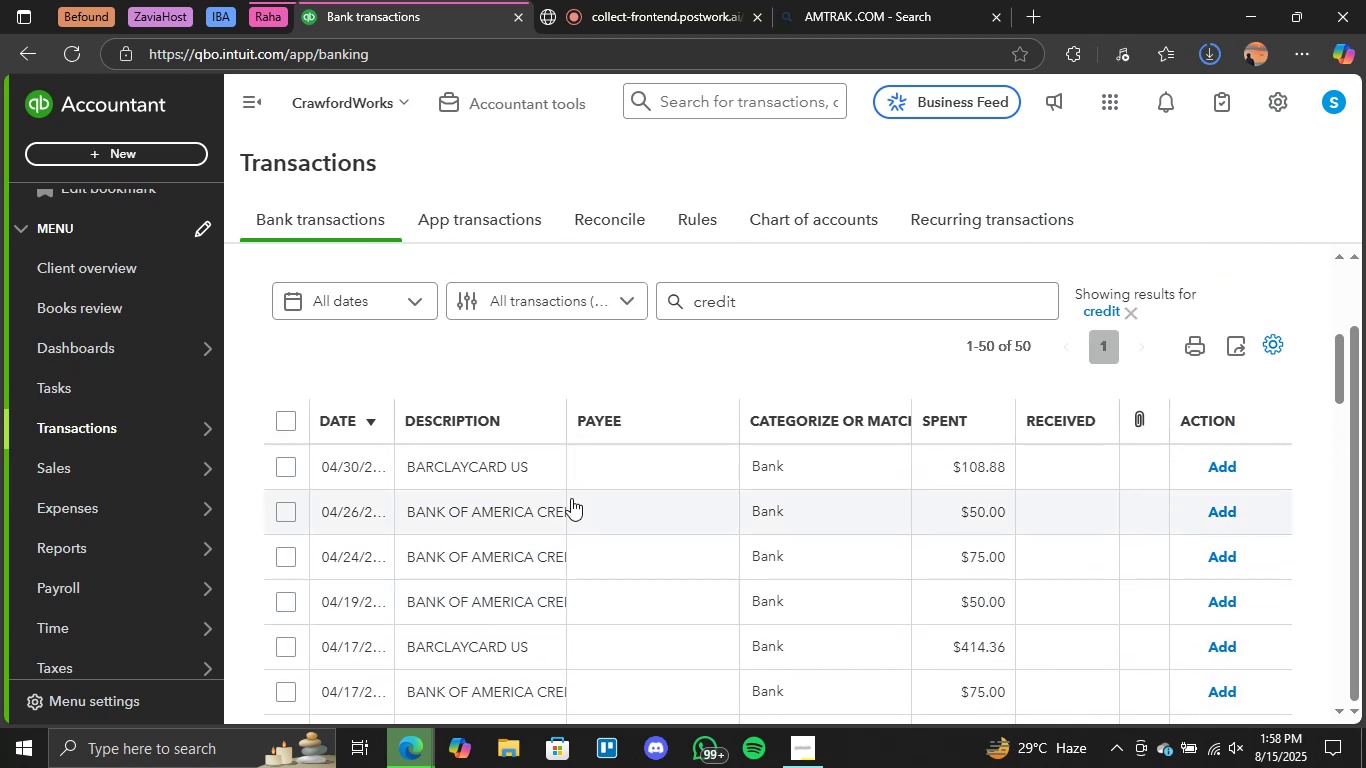 
scroll: coordinate [490, 488], scroll_direction: down, amount: 2.0
 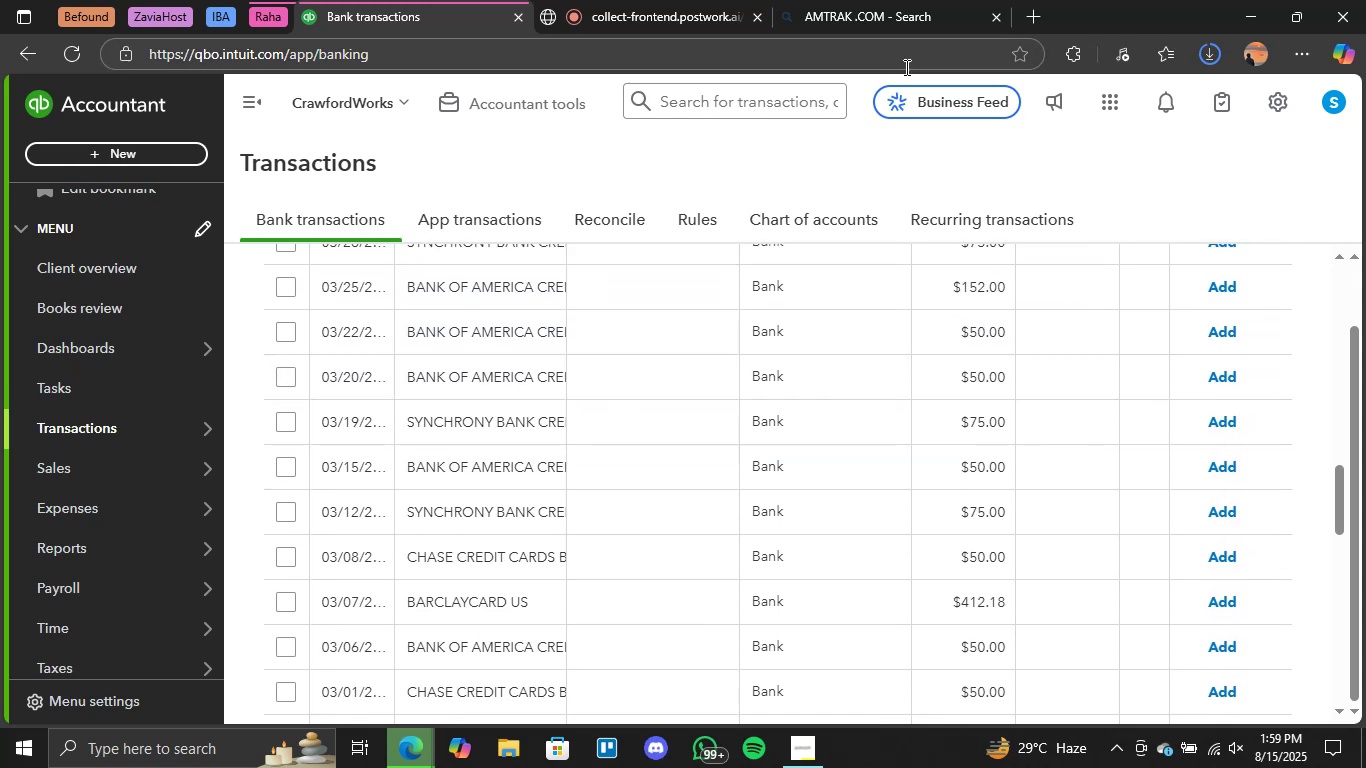 
left_click([694, 10])
 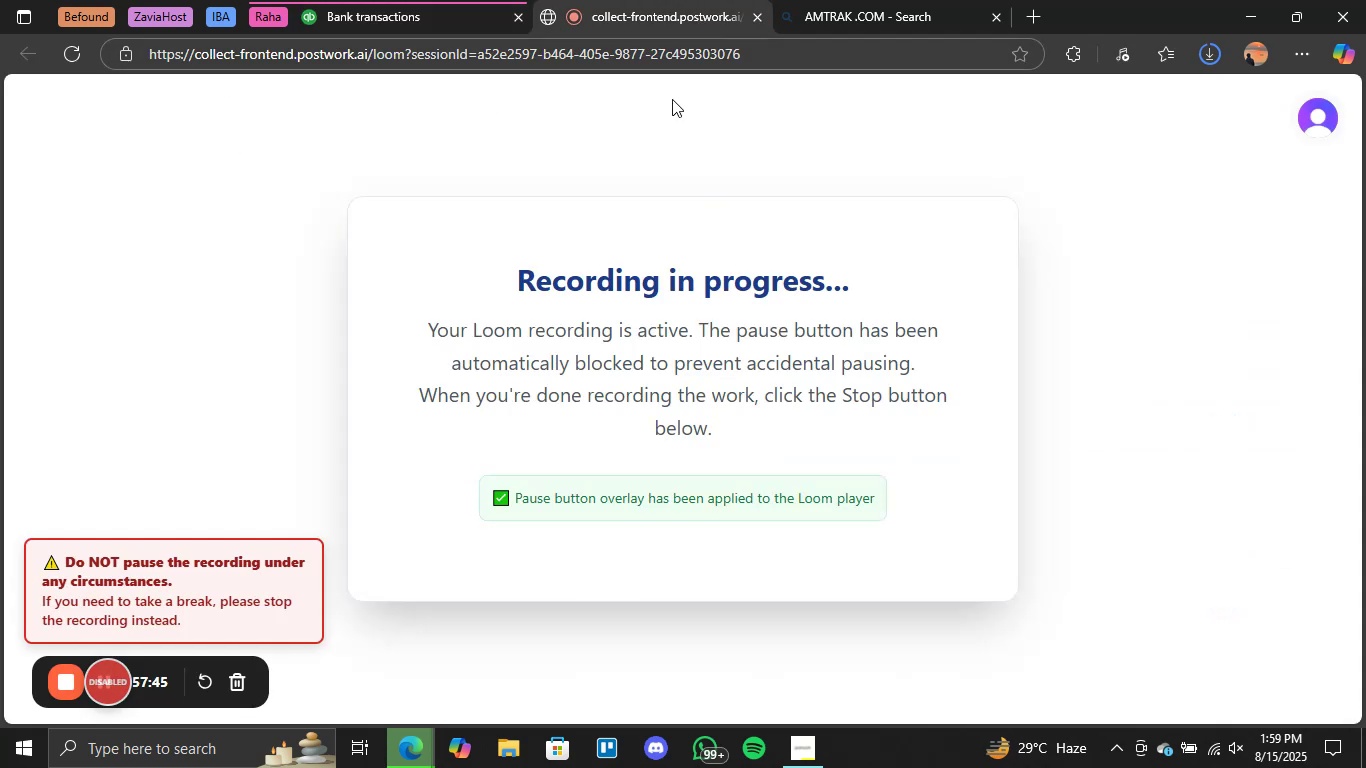 
left_click([446, 0])
 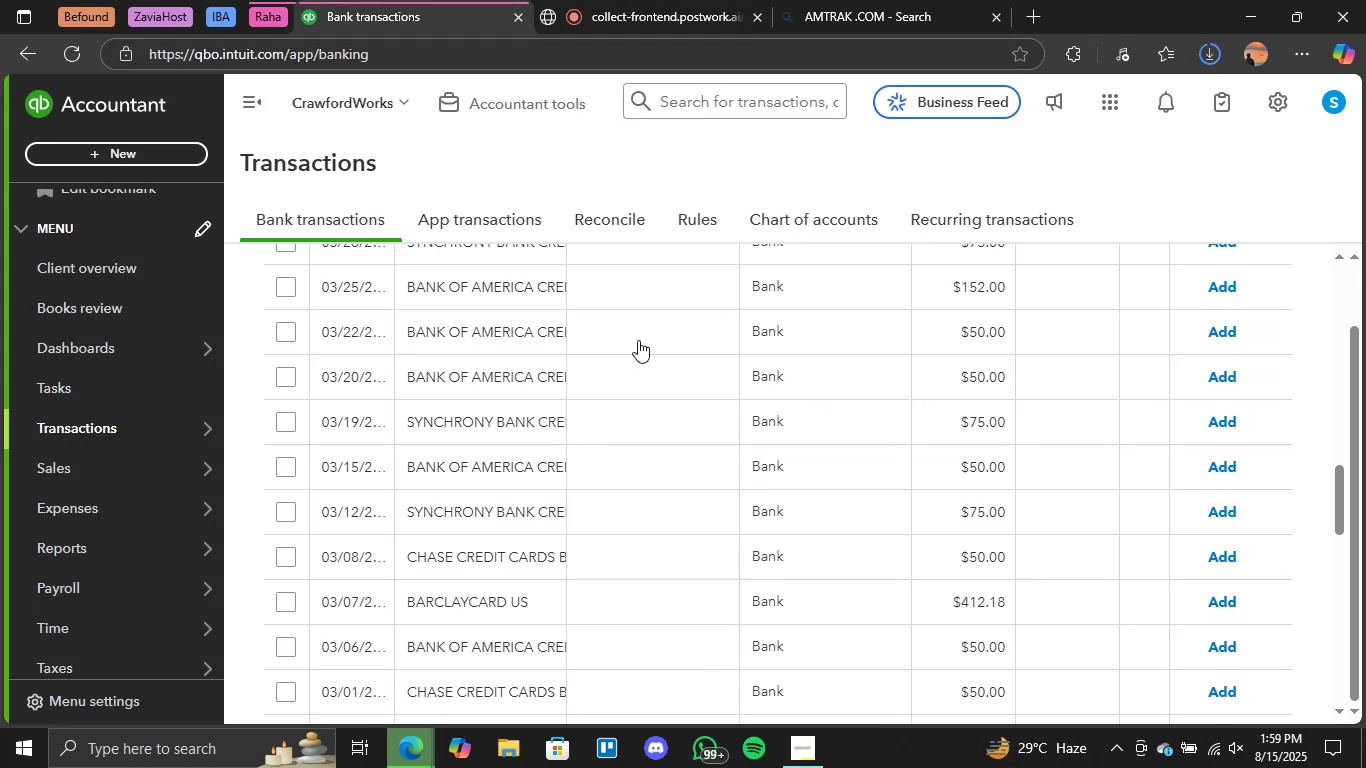 
scroll: coordinate [678, 534], scroll_direction: down, amount: 7.0
 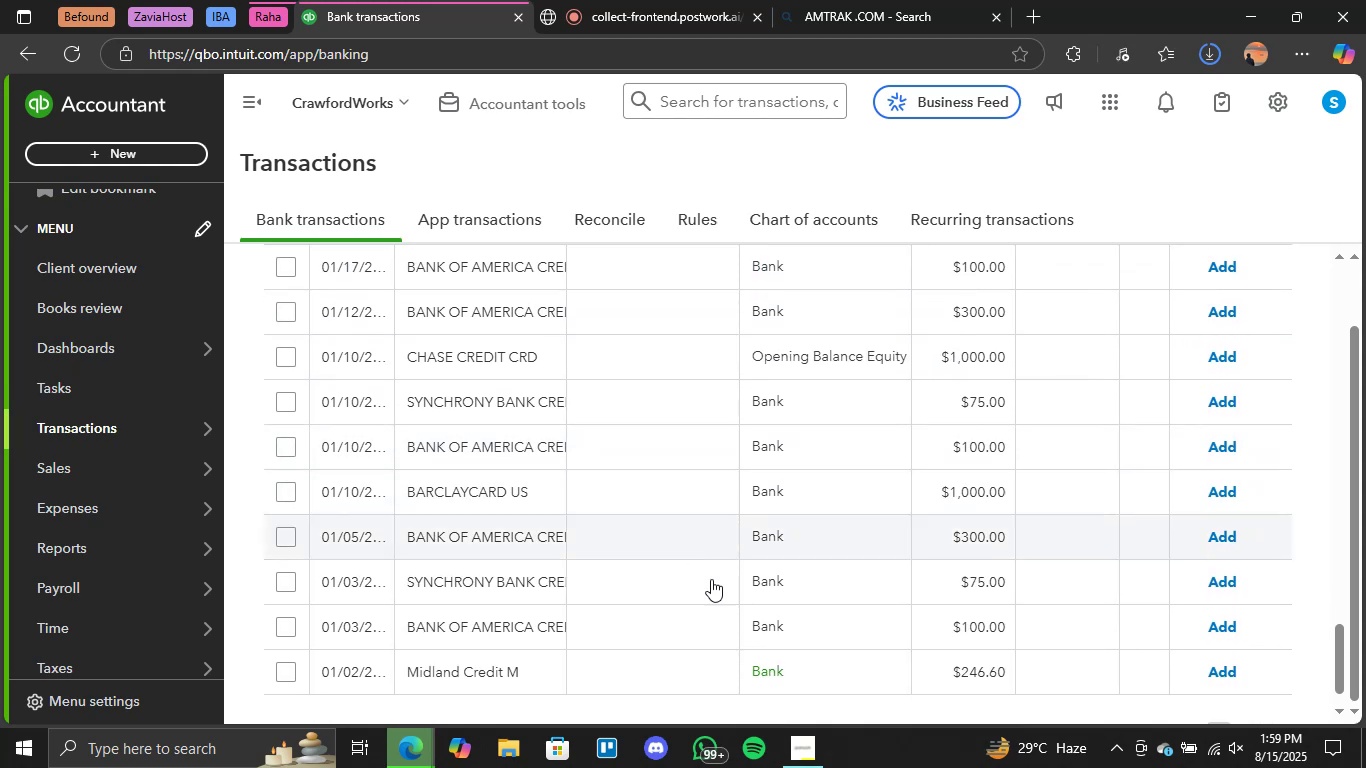 
left_click([1214, 671])
 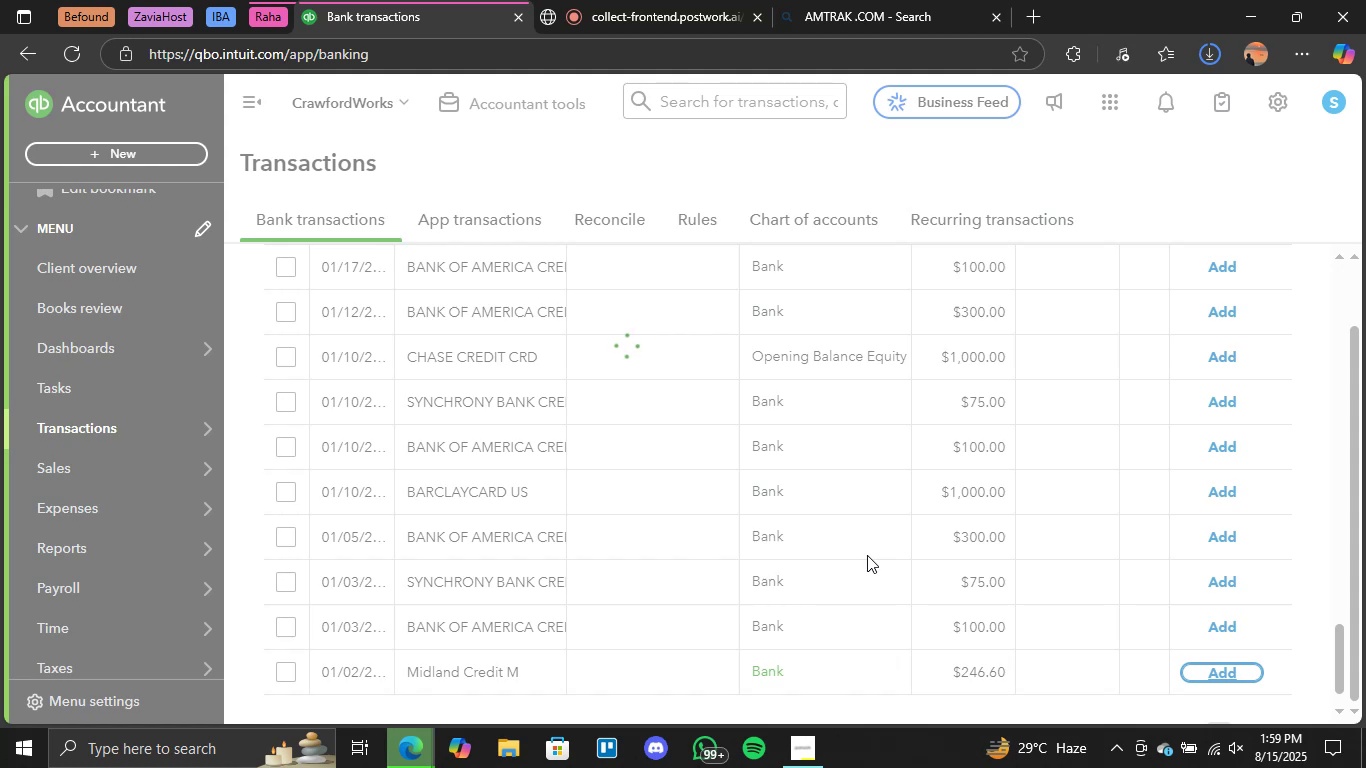 
wait(8.83)
 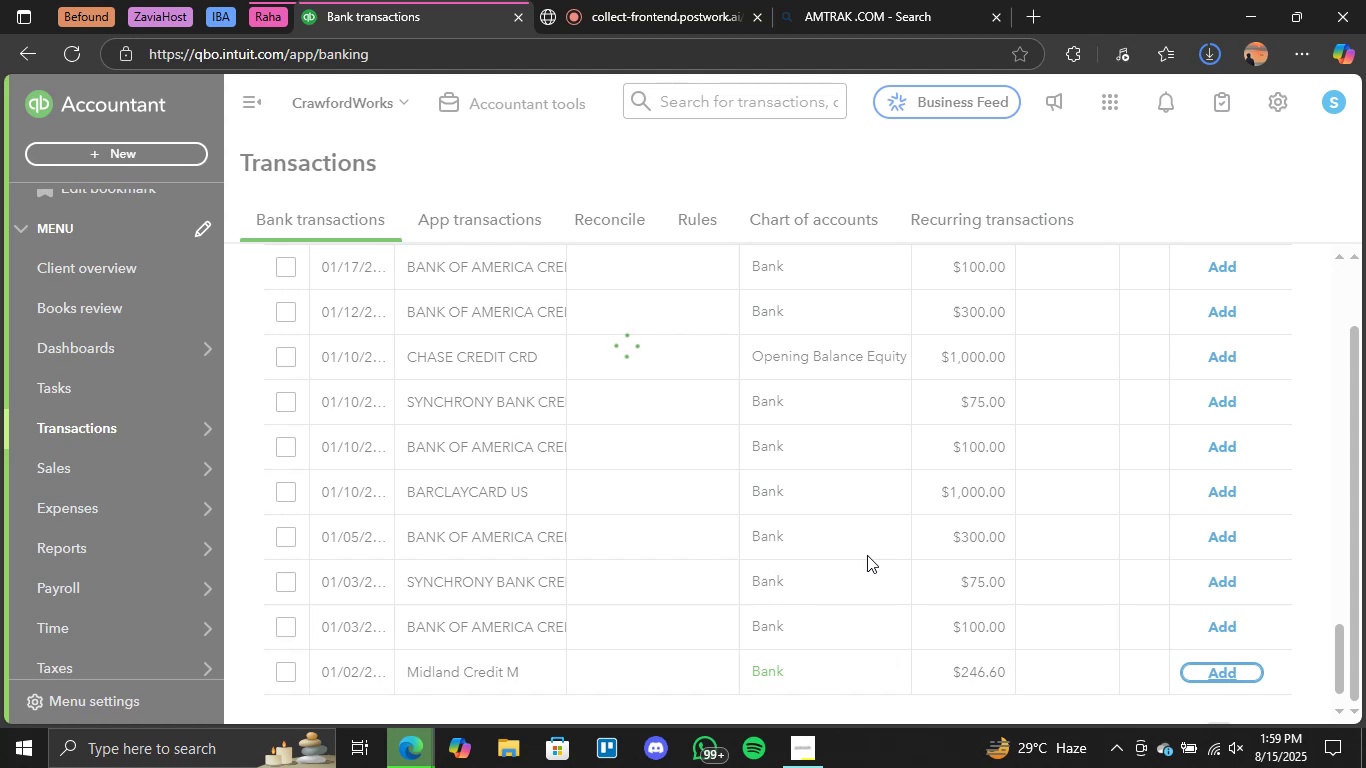 
scroll: coordinate [662, 597], scroll_direction: up, amount: 6.0
 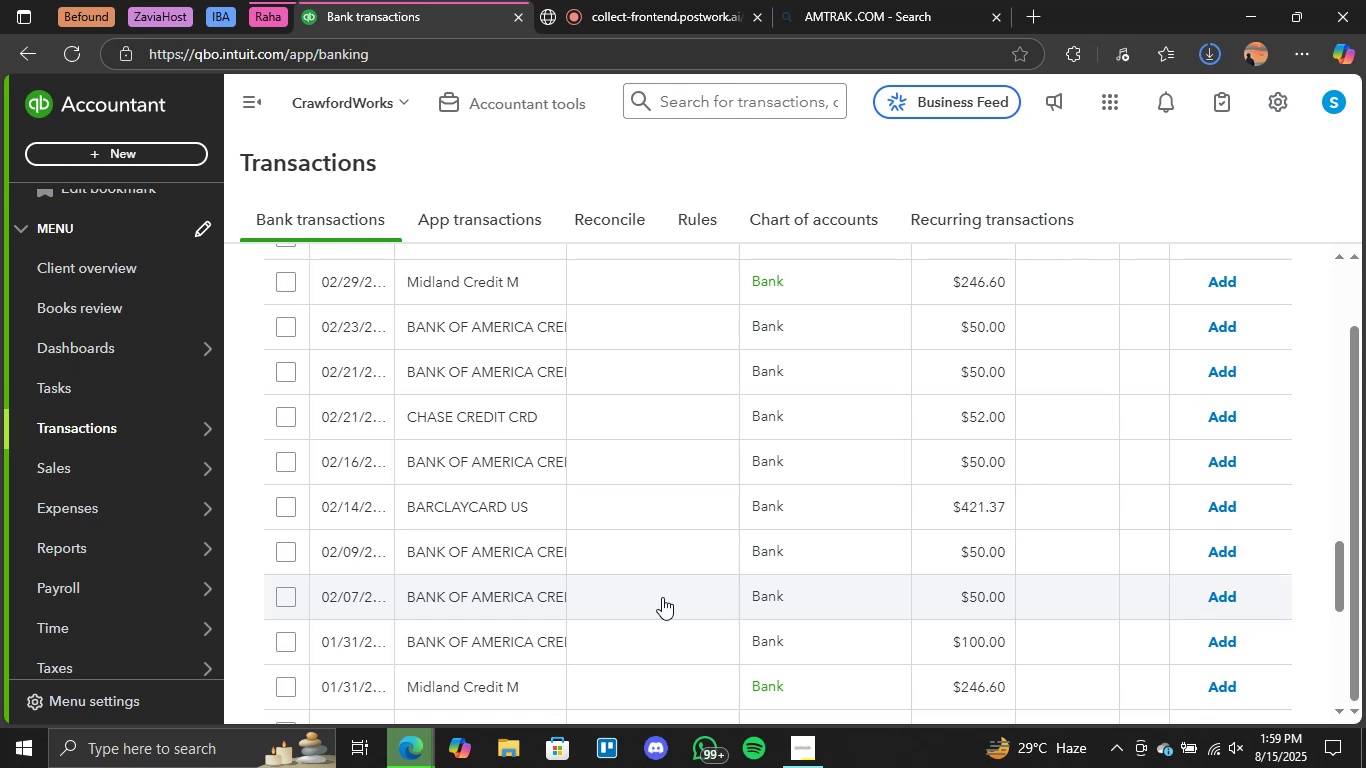 
scroll: coordinate [662, 598], scroll_direction: down, amount: 2.0
 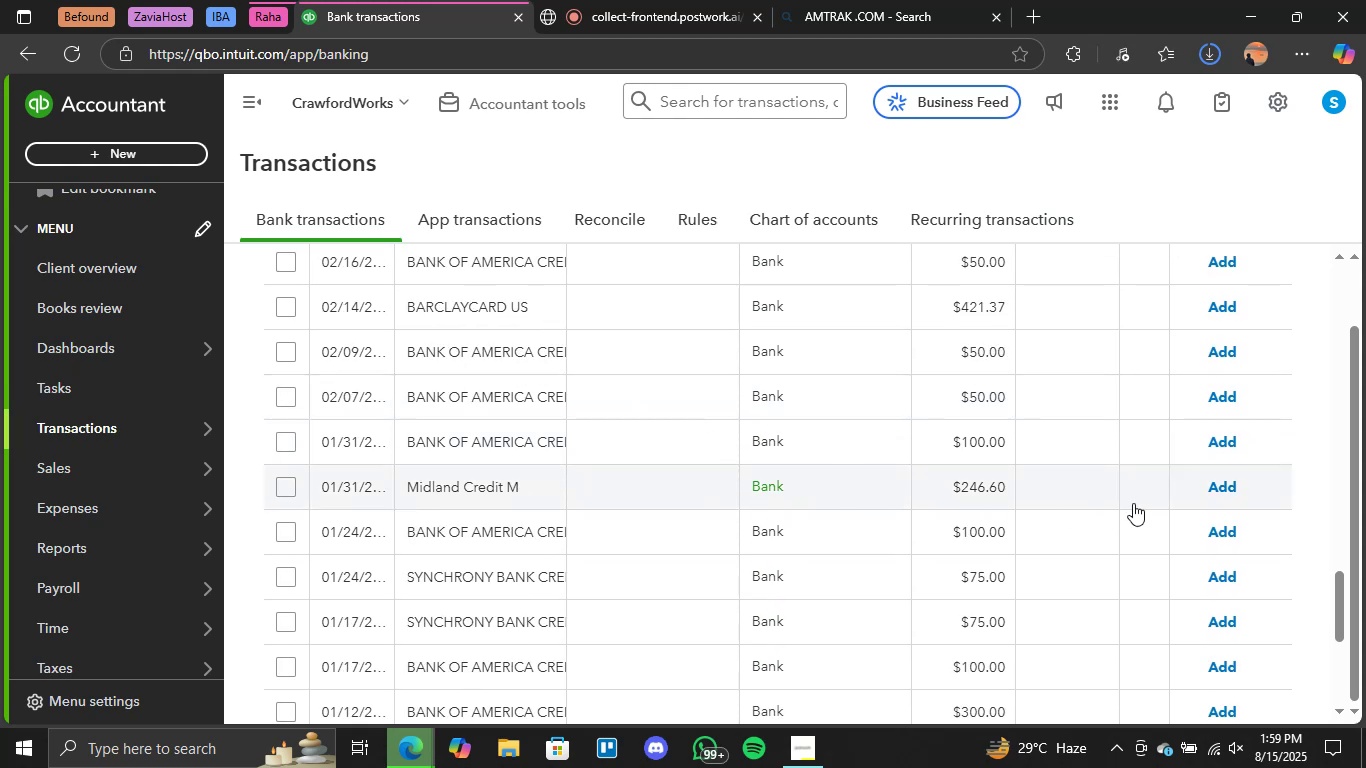 
left_click([1211, 493])
 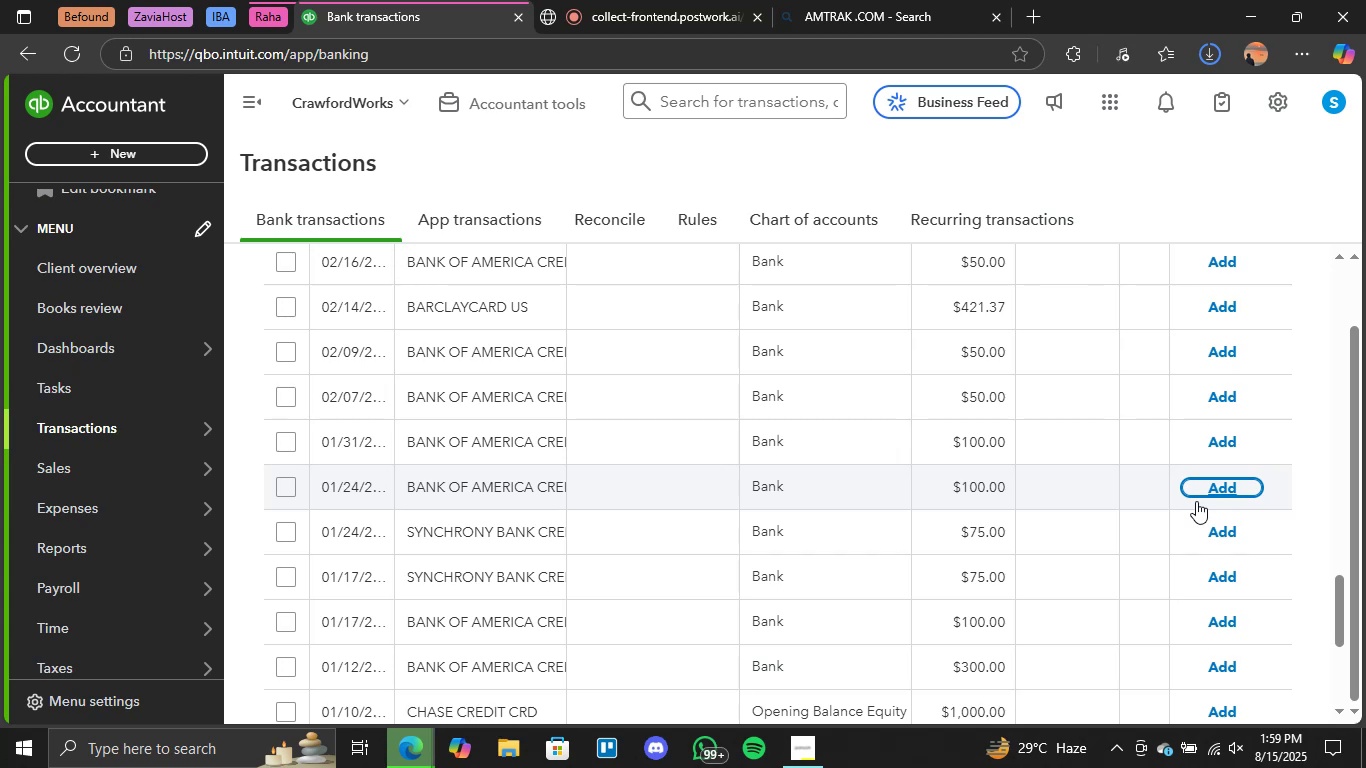 
wait(31.78)
 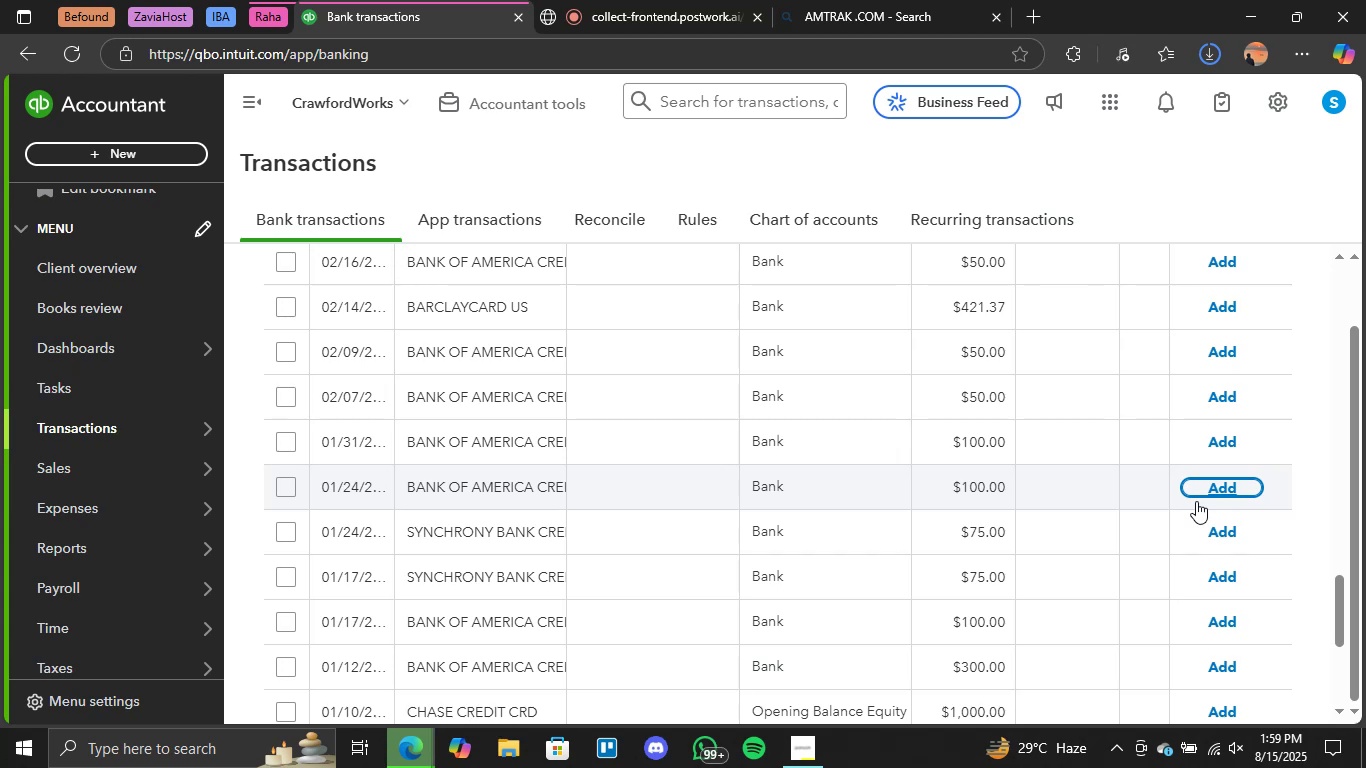 
scroll: coordinate [901, 525], scroll_direction: down, amount: 3.0
 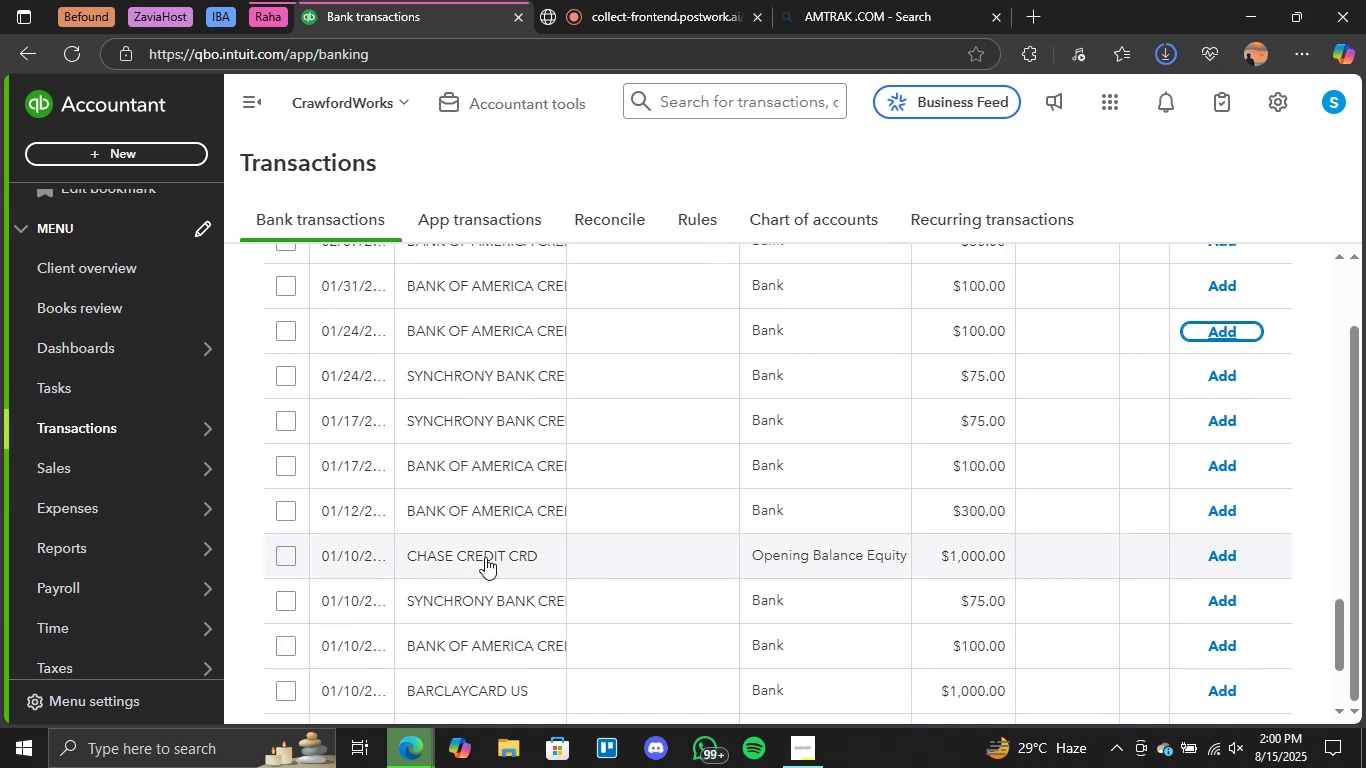 
left_click([485, 557])
 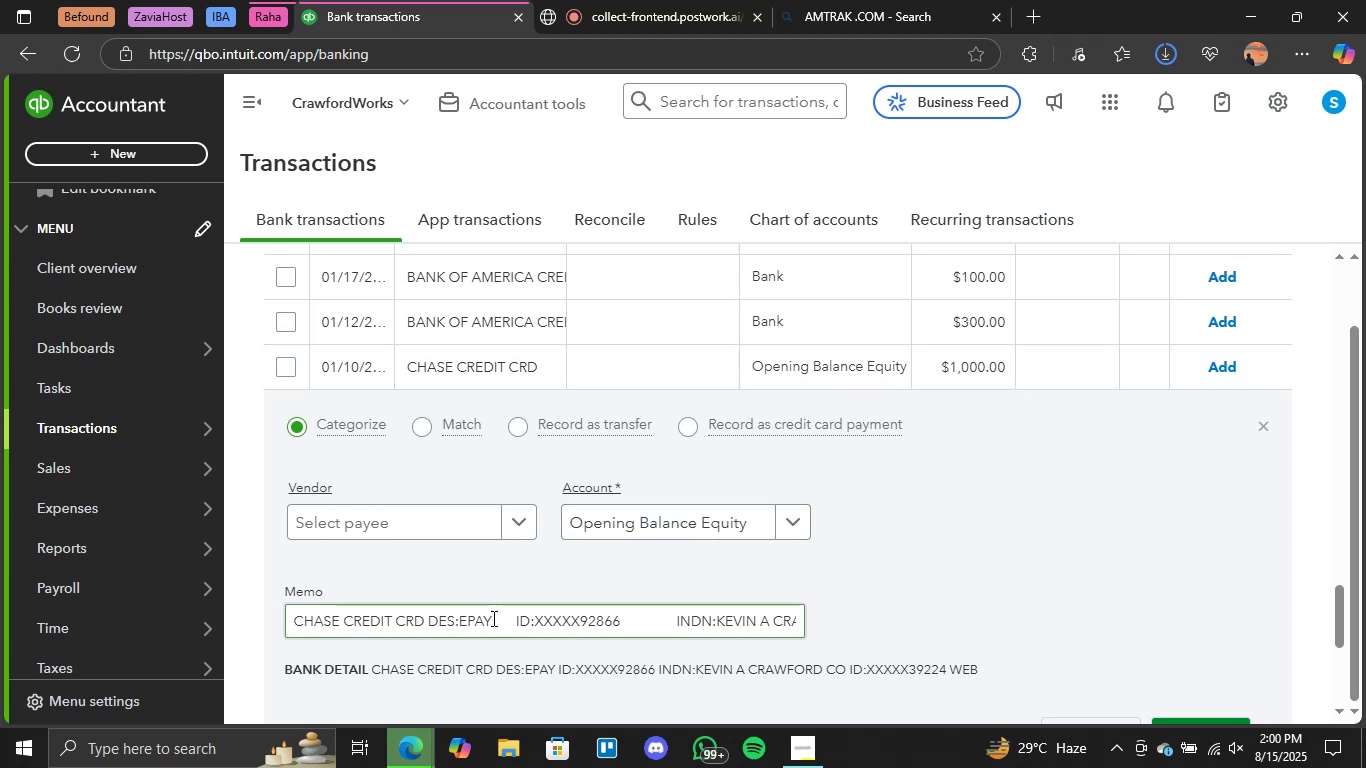 
wait(10.17)
 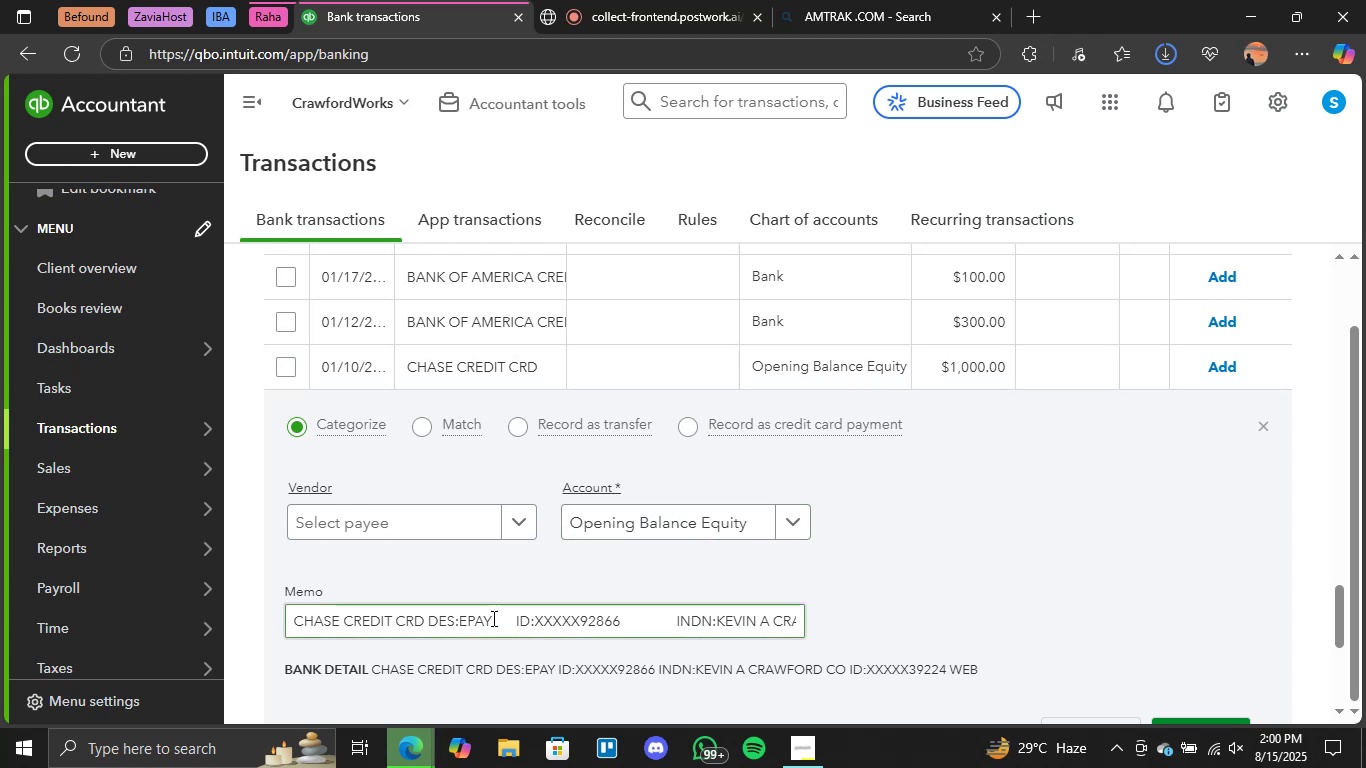 
left_click([1216, 365])
 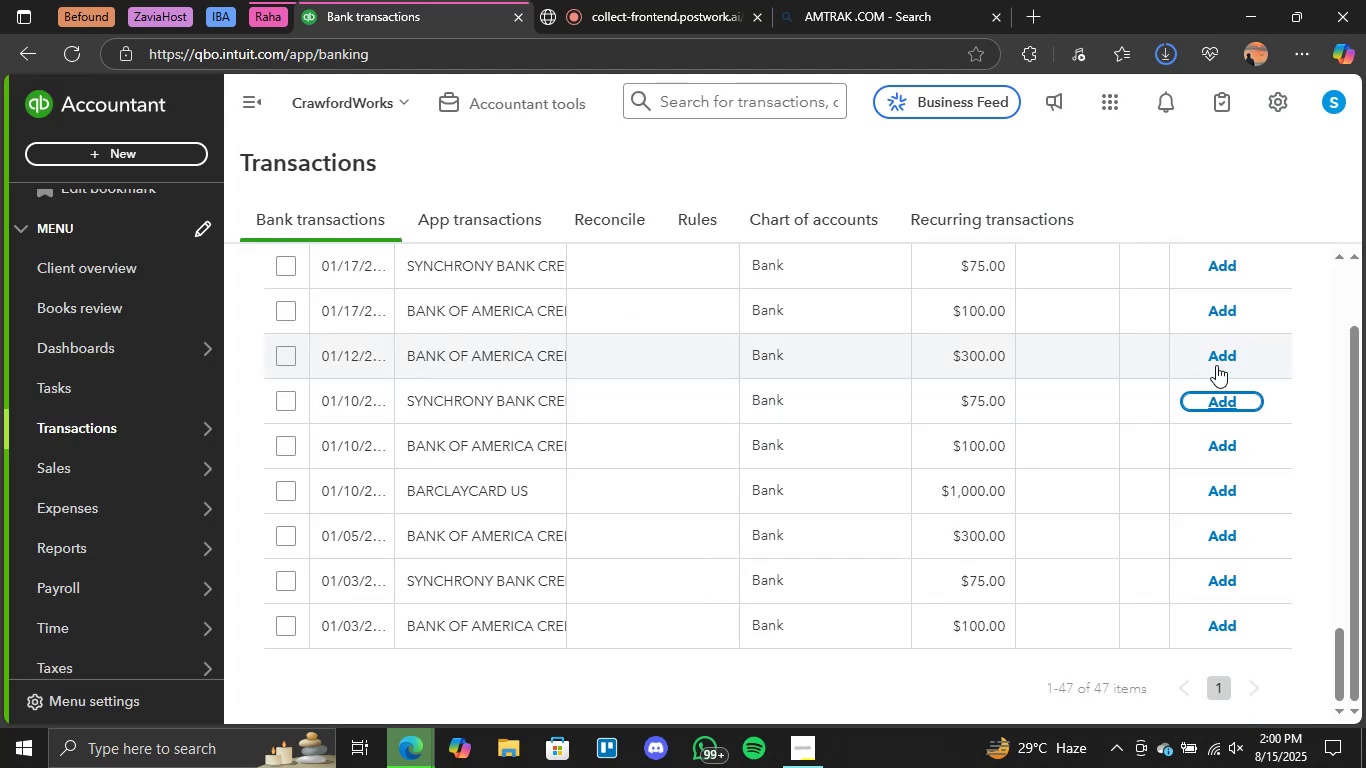 
wait(14.33)
 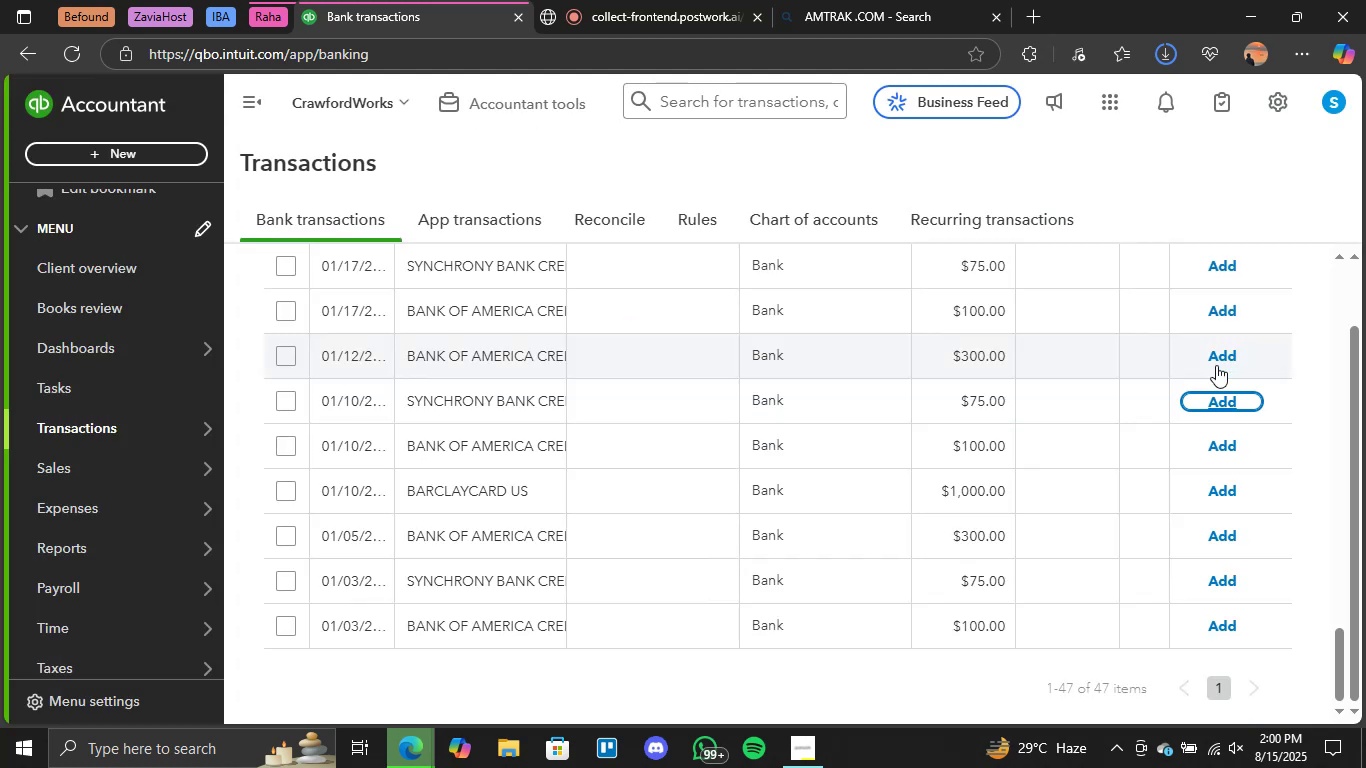 
scroll: coordinate [630, 549], scroll_direction: down, amount: 1.0
 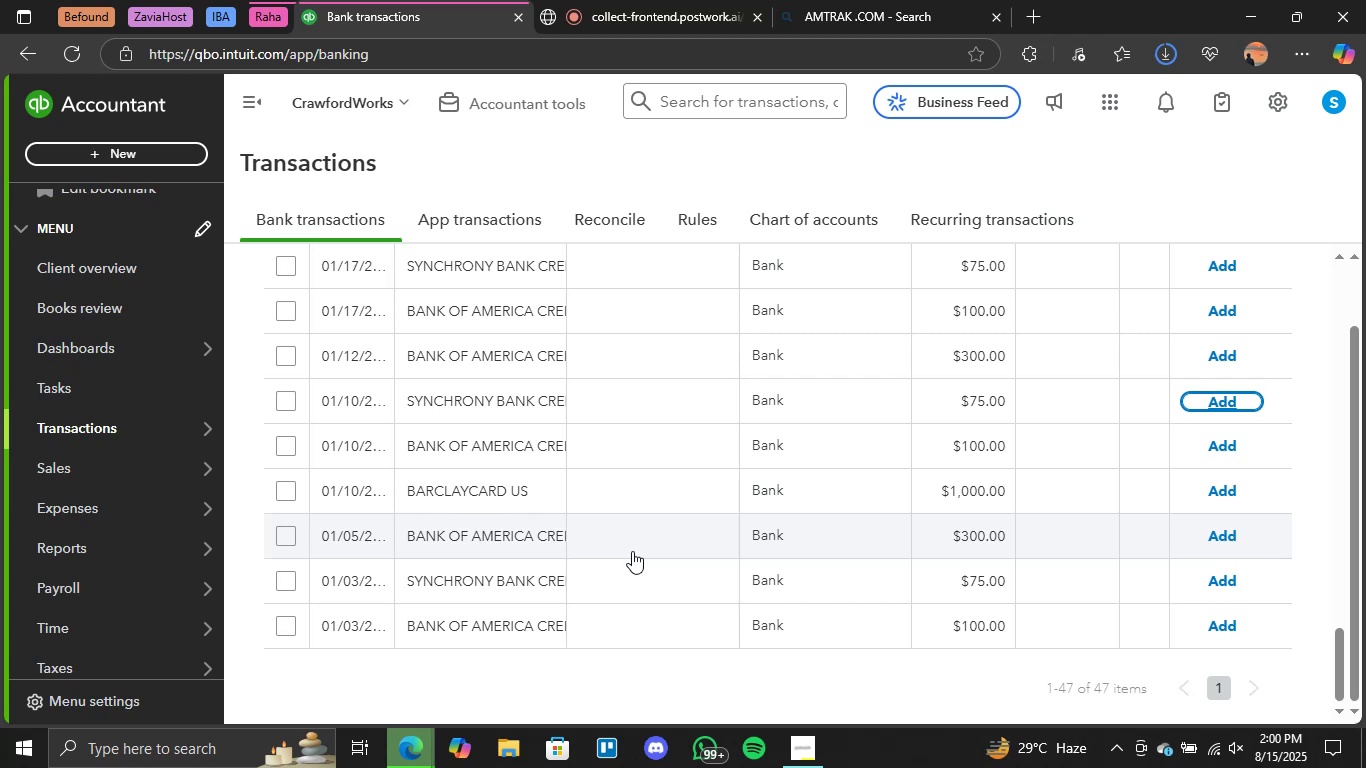 
wait(21.31)
 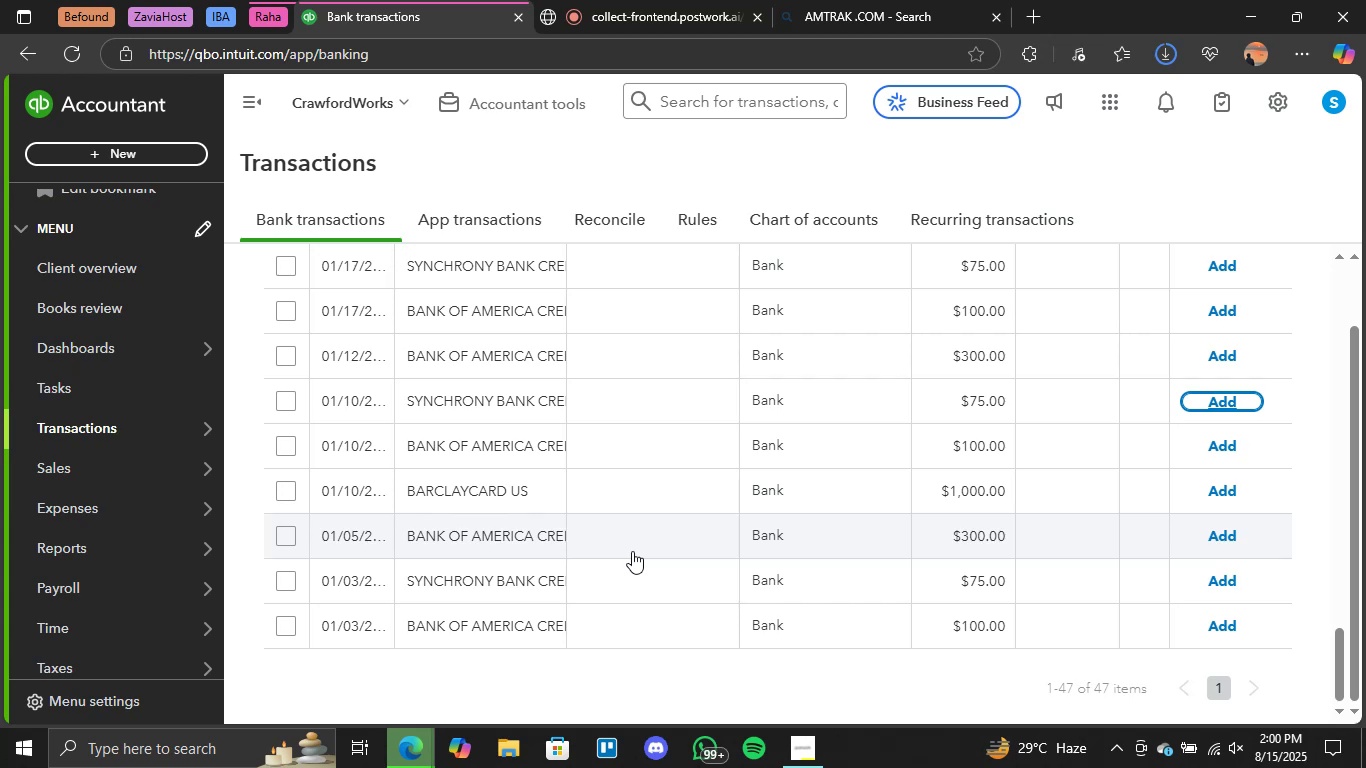 
scroll: coordinate [1144, 450], scroll_direction: down, amount: 1.0
 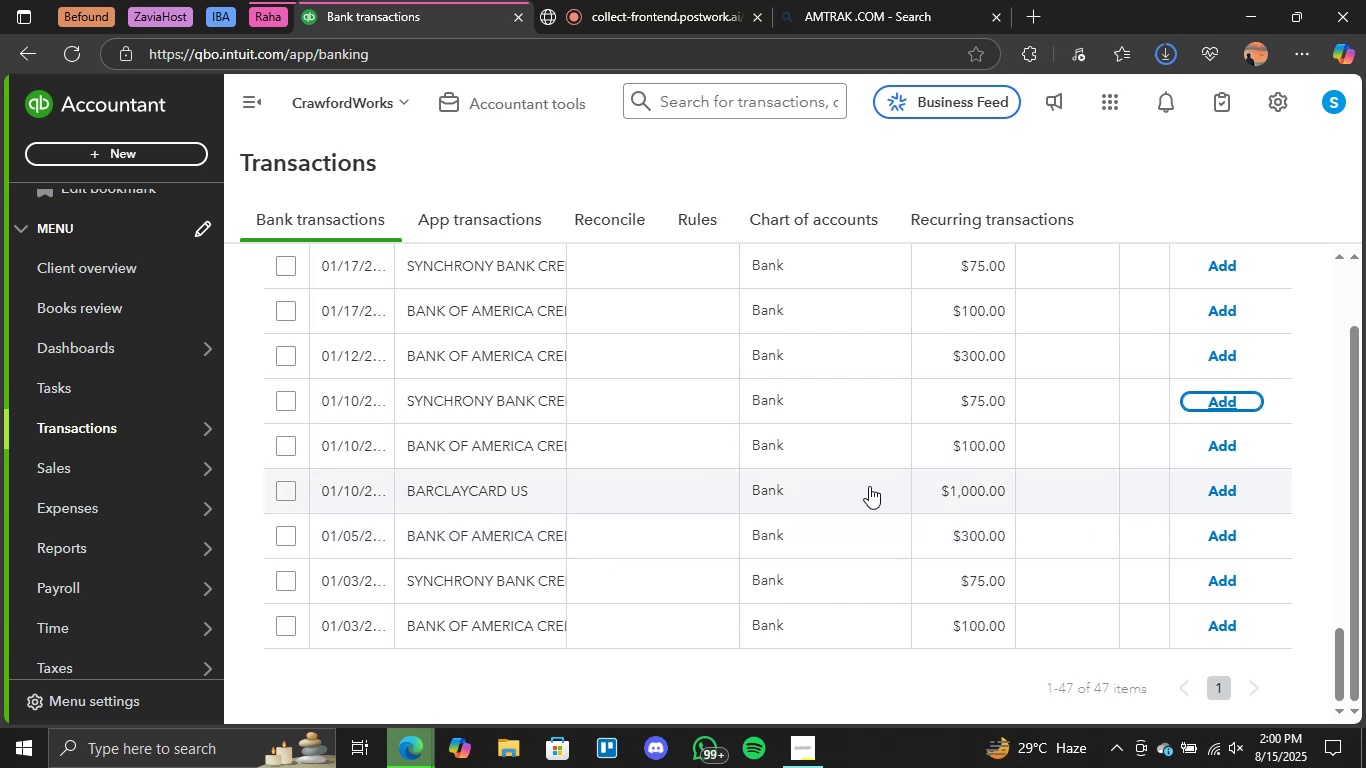 
scroll: coordinate [722, 501], scroll_direction: up, amount: 1.0
 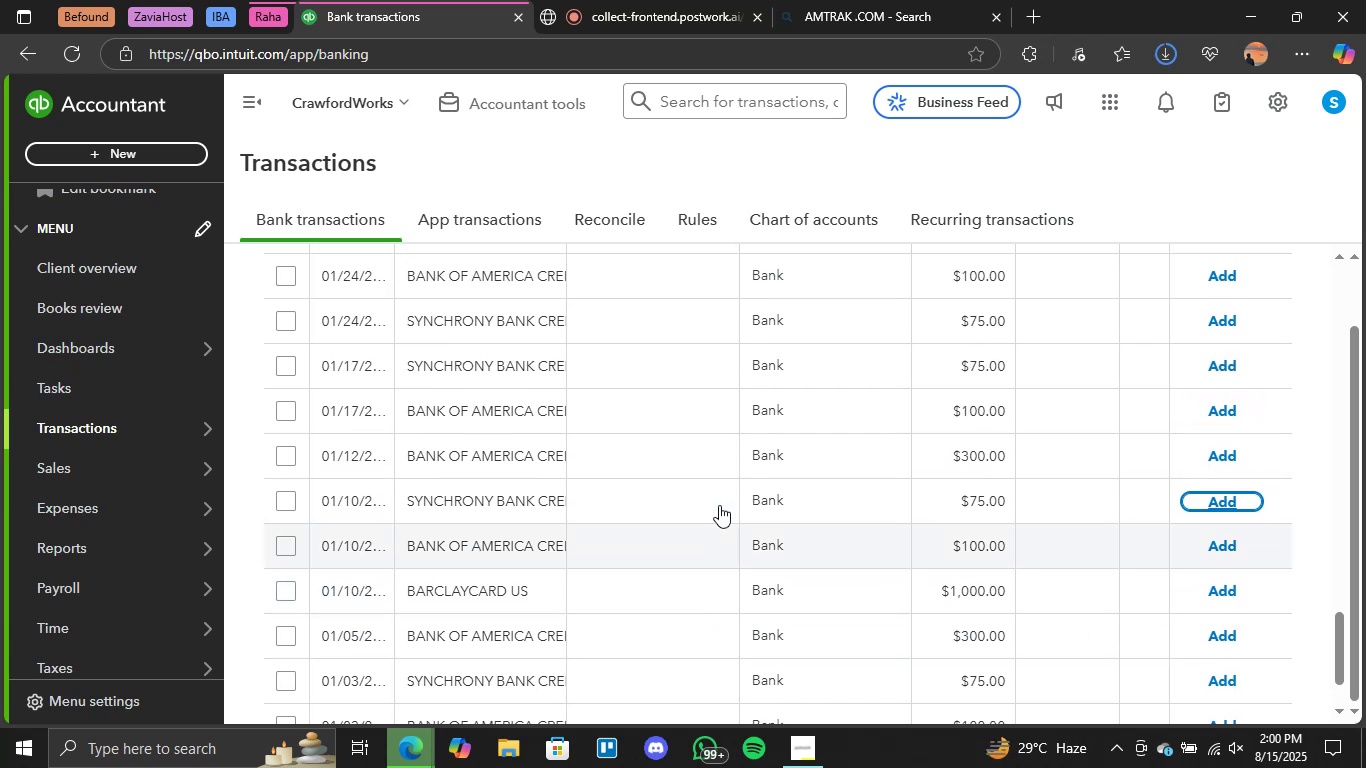 
scroll: coordinate [719, 505], scroll_direction: down, amount: 1.0
 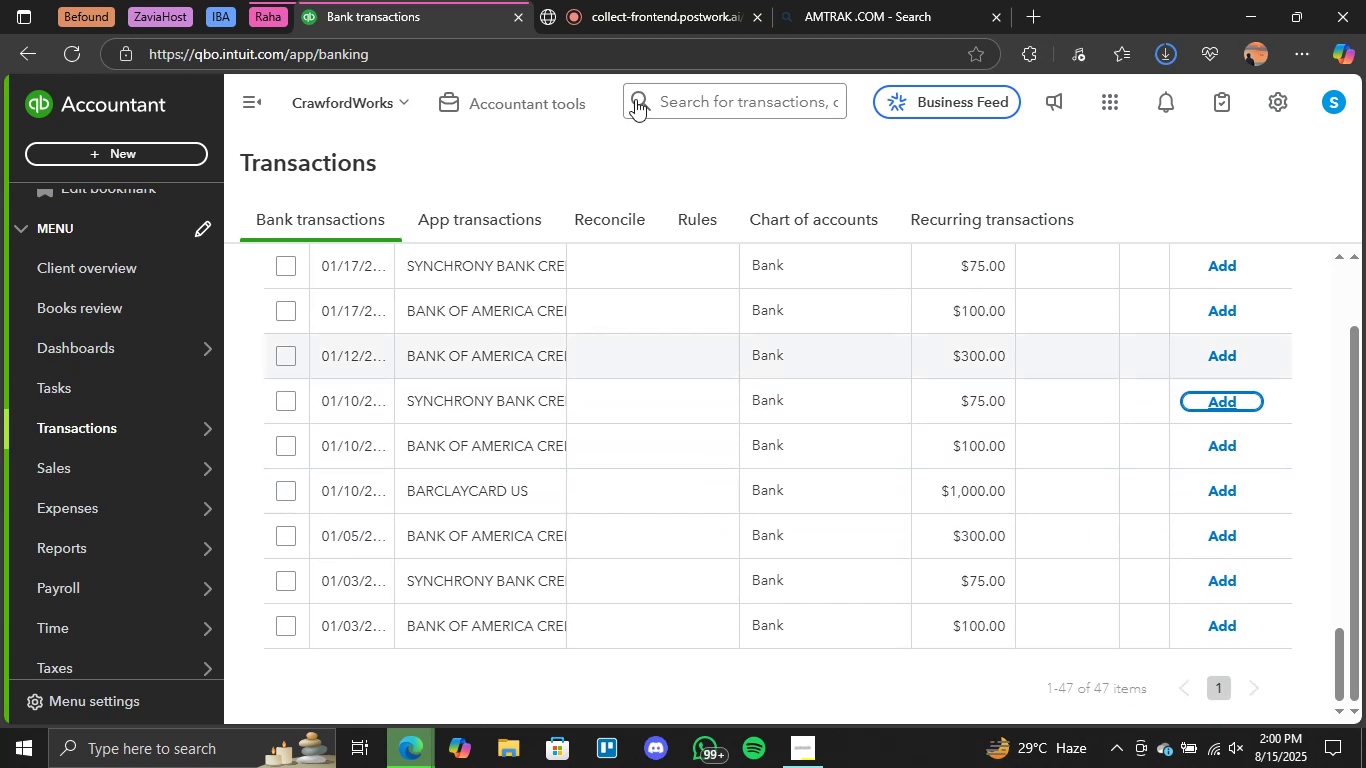 
left_click([591, 0])
 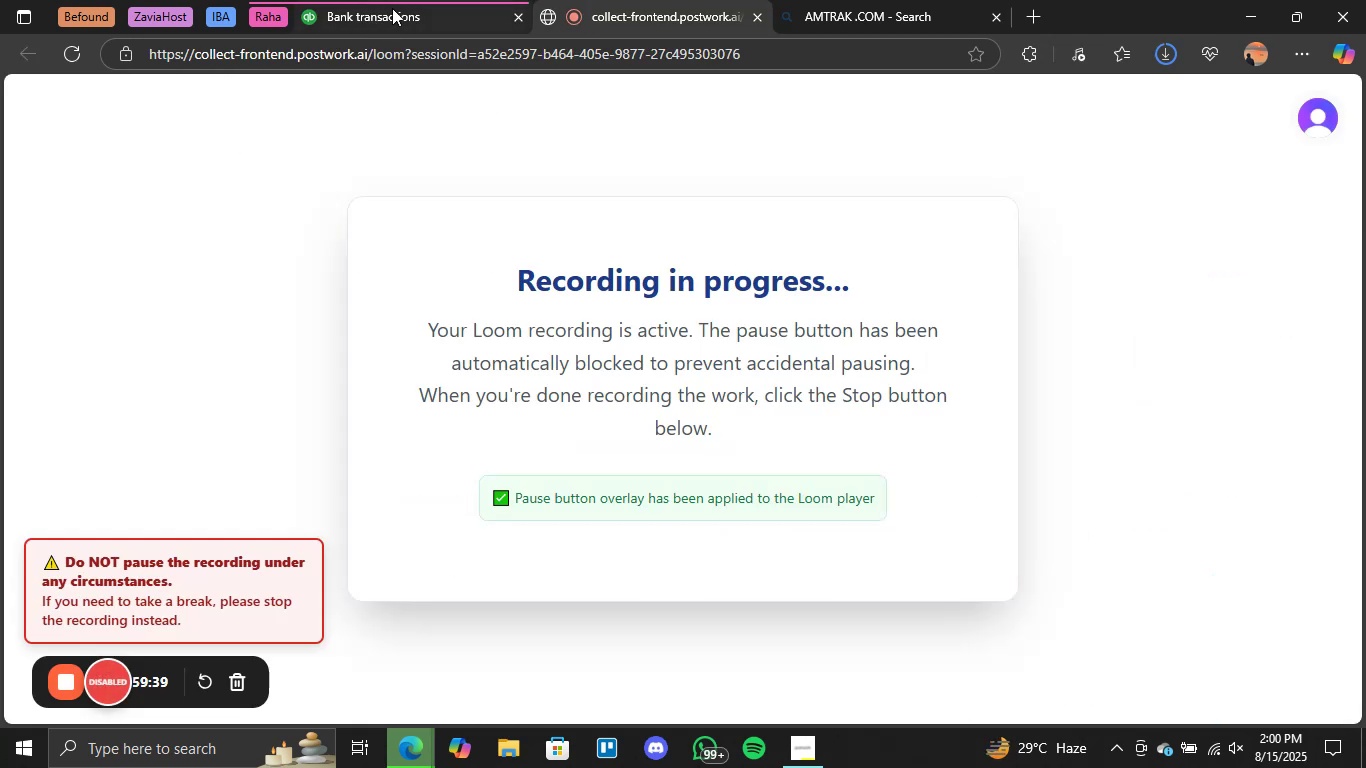 
left_click([400, 0])
 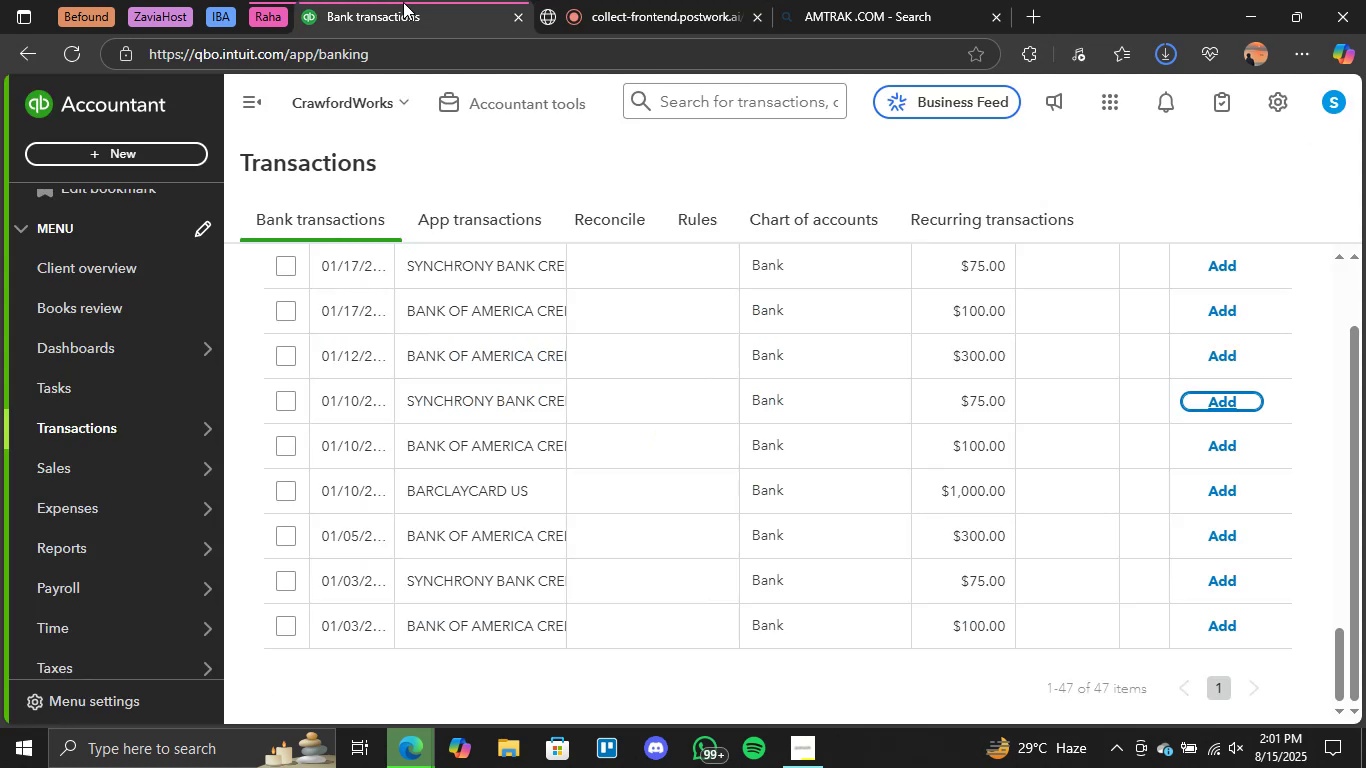 
scroll: coordinate [538, 490], scroll_direction: down, amount: 1.0
 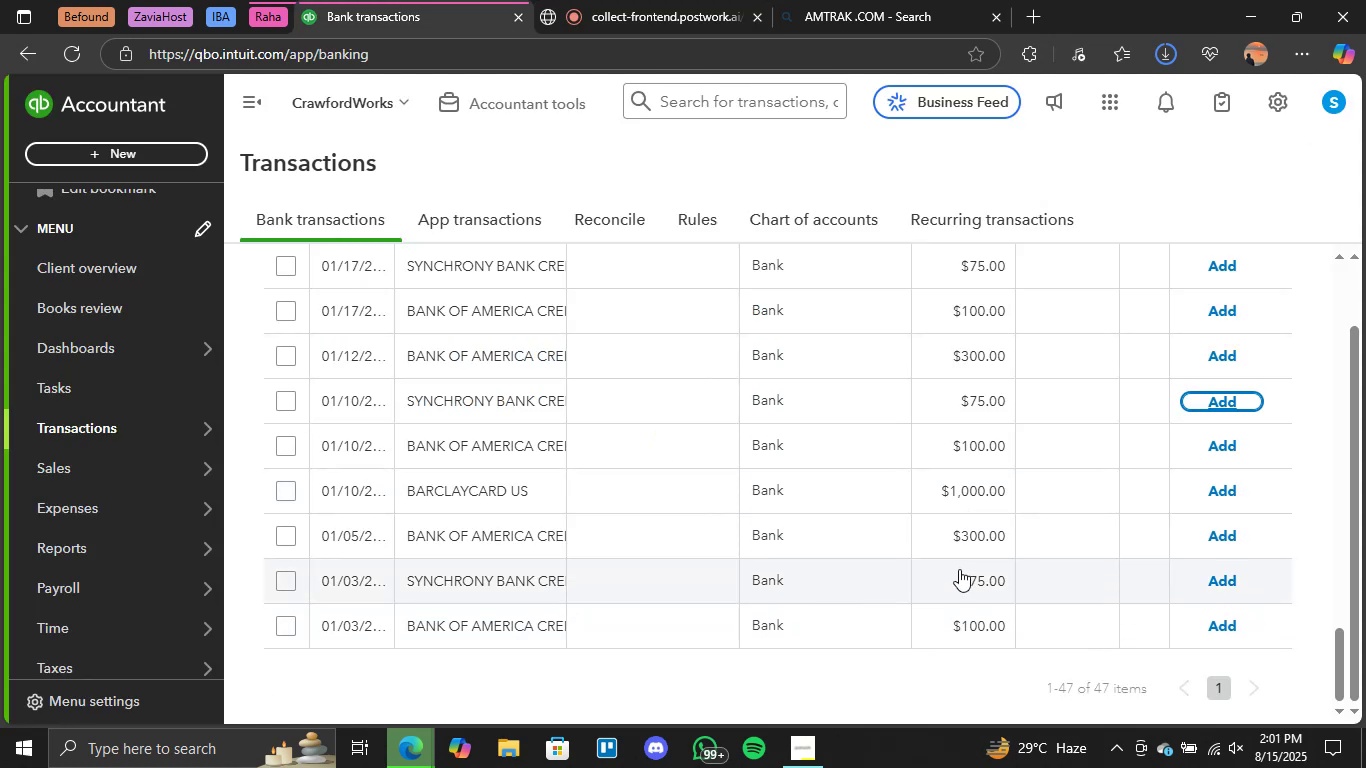 
left_click([478, 628])
 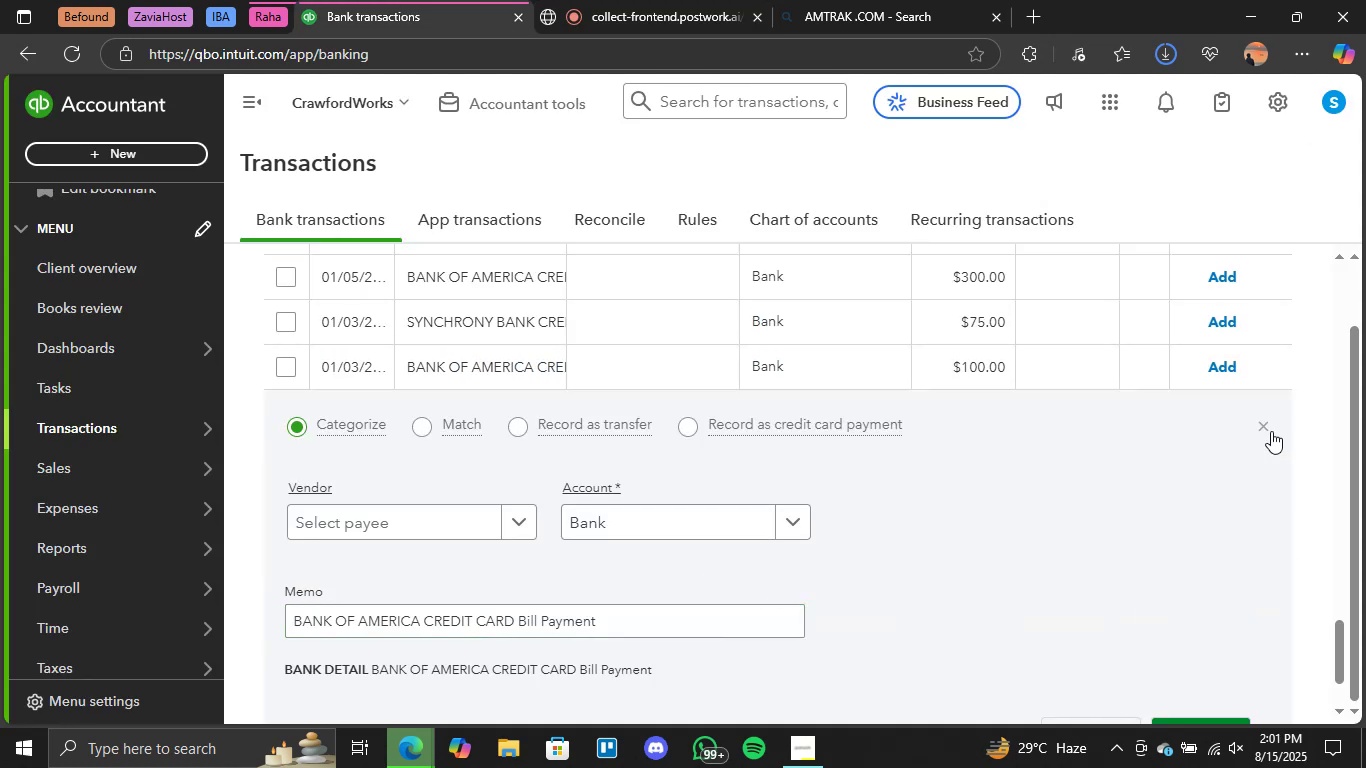 
wait(6.86)
 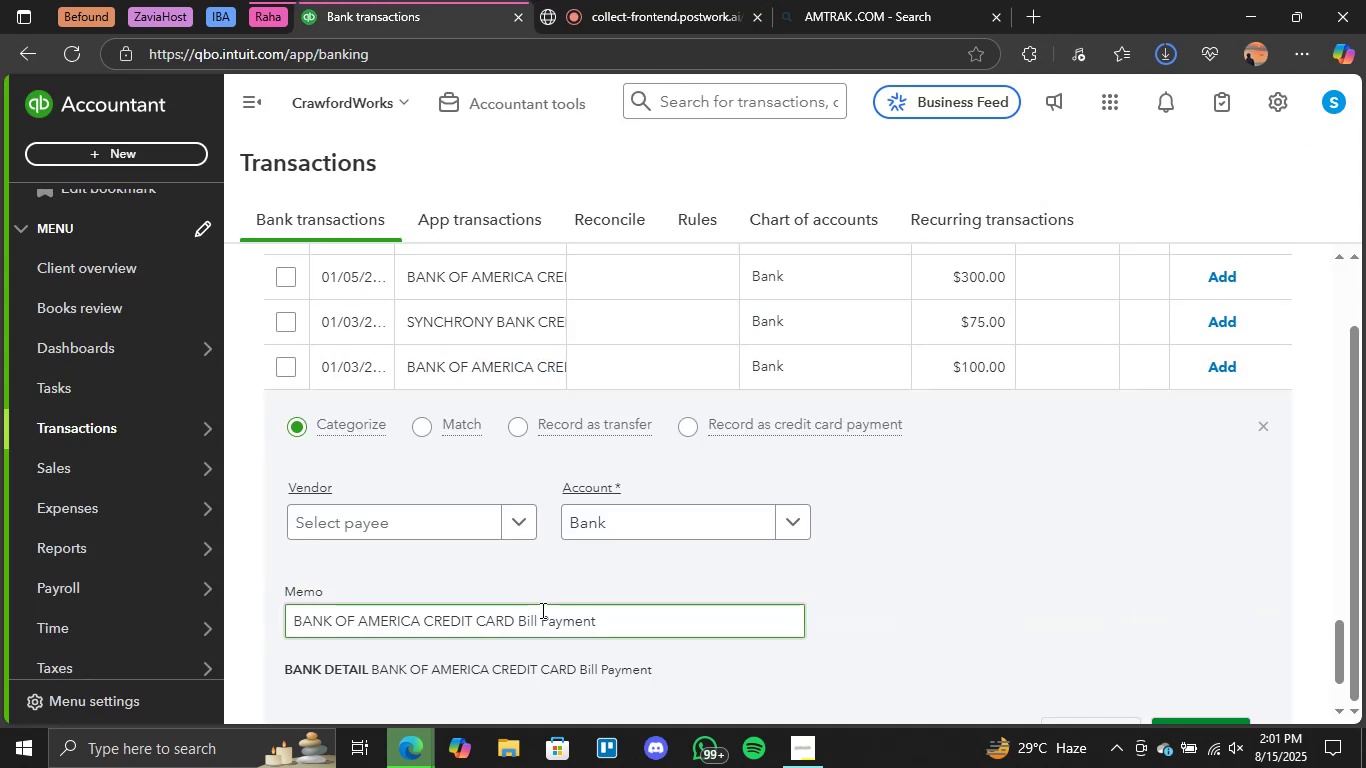 
scroll: coordinate [1005, 589], scroll_direction: down, amount: 1.0
 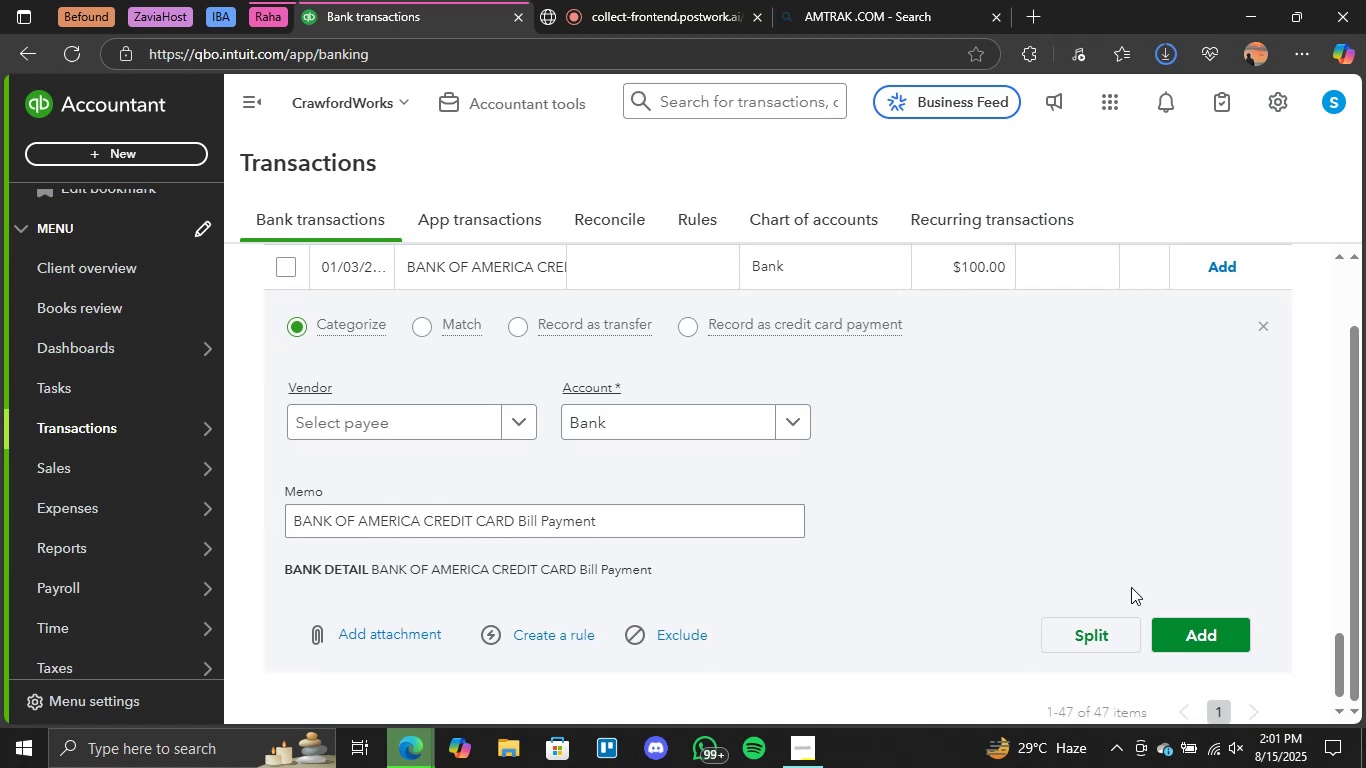 
left_click([1209, 634])
 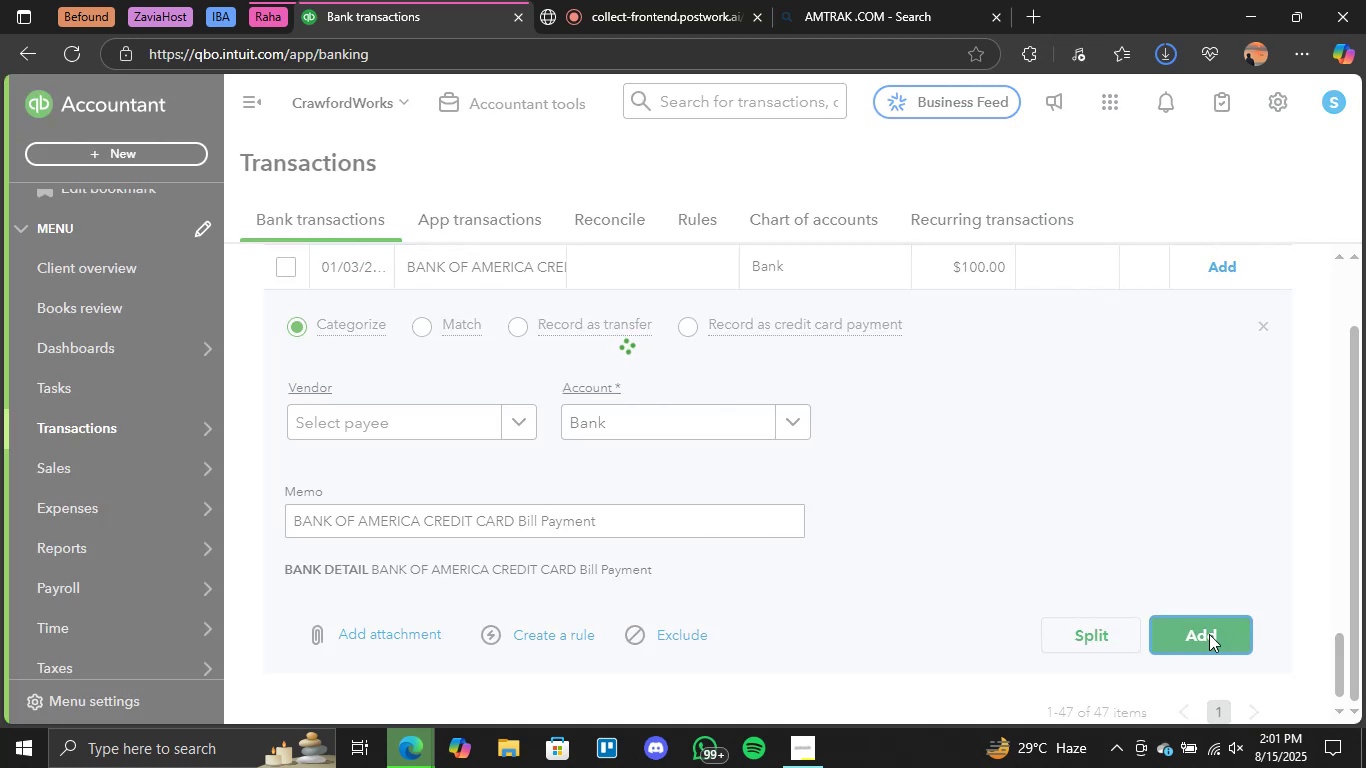 
wait(8.33)
 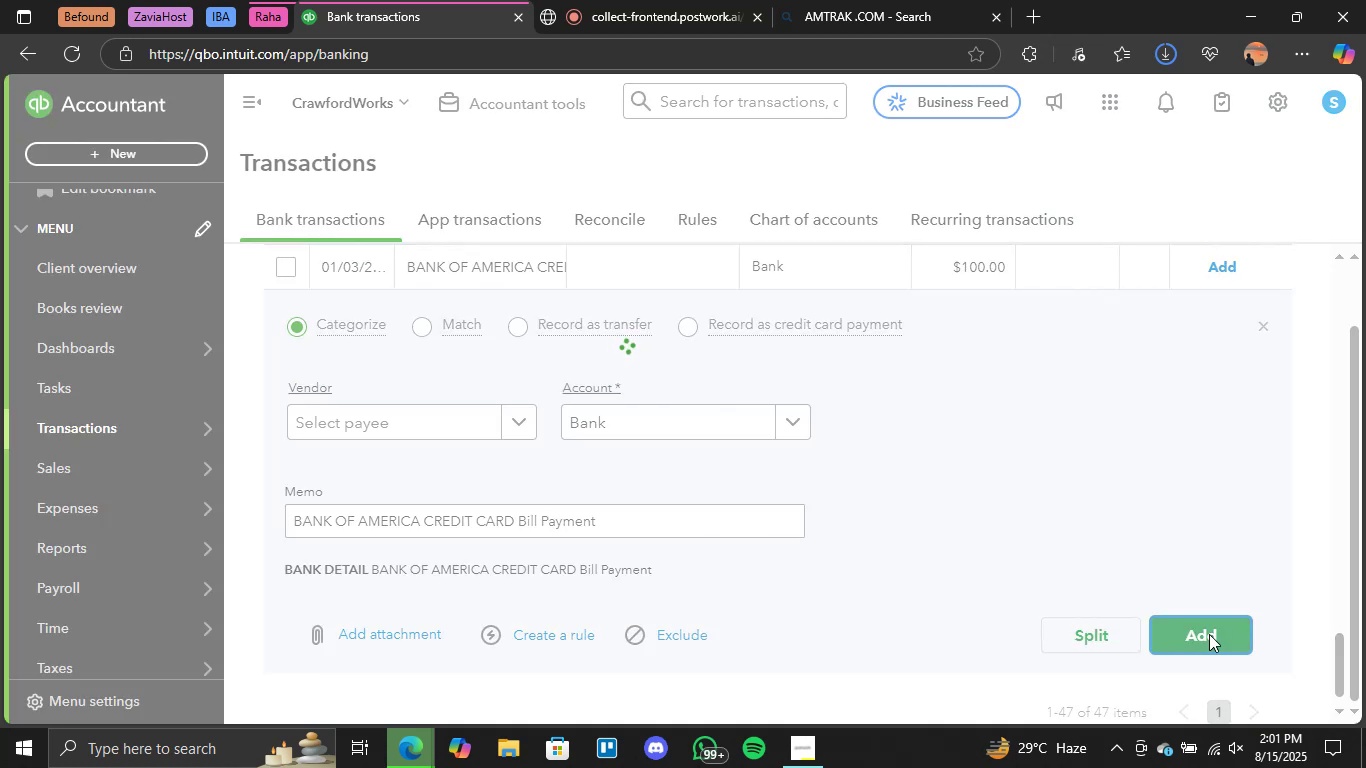 
left_click([1211, 578])
 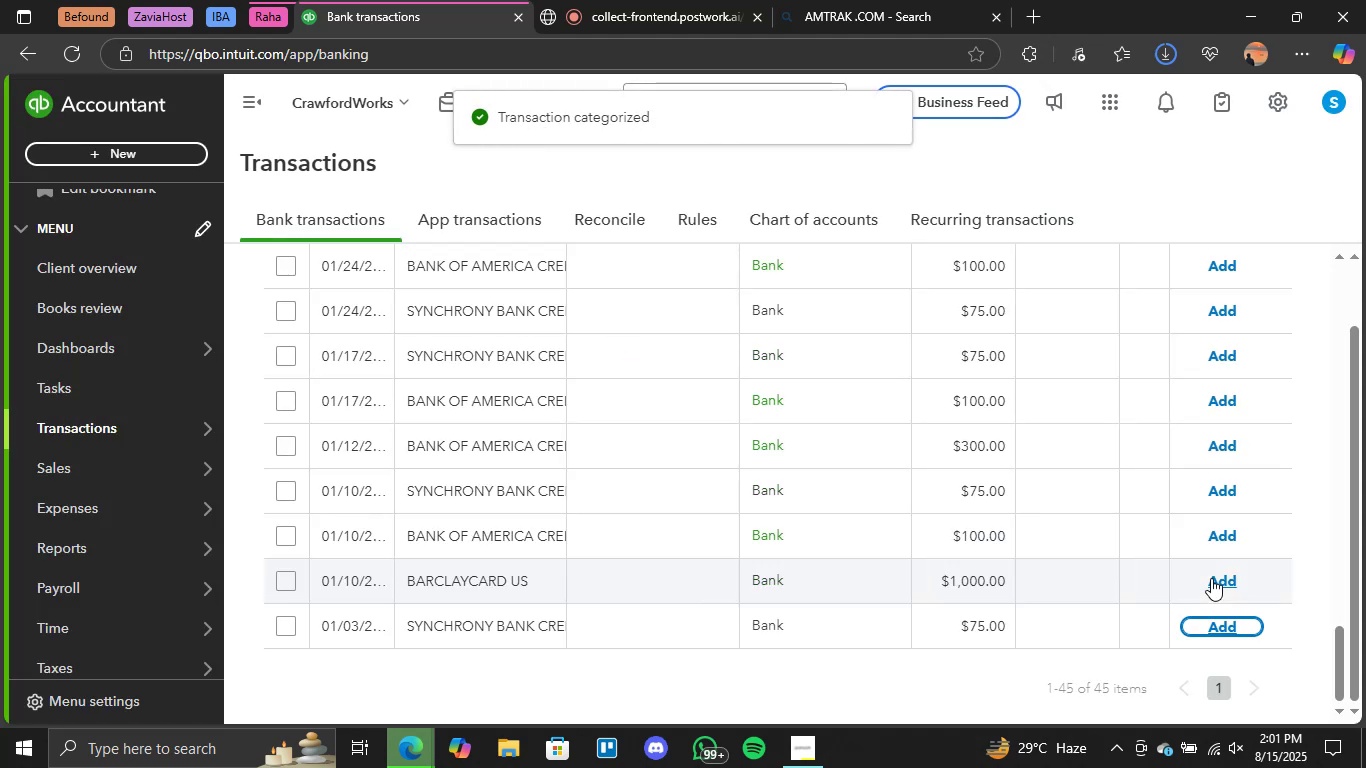 
wait(9.01)
 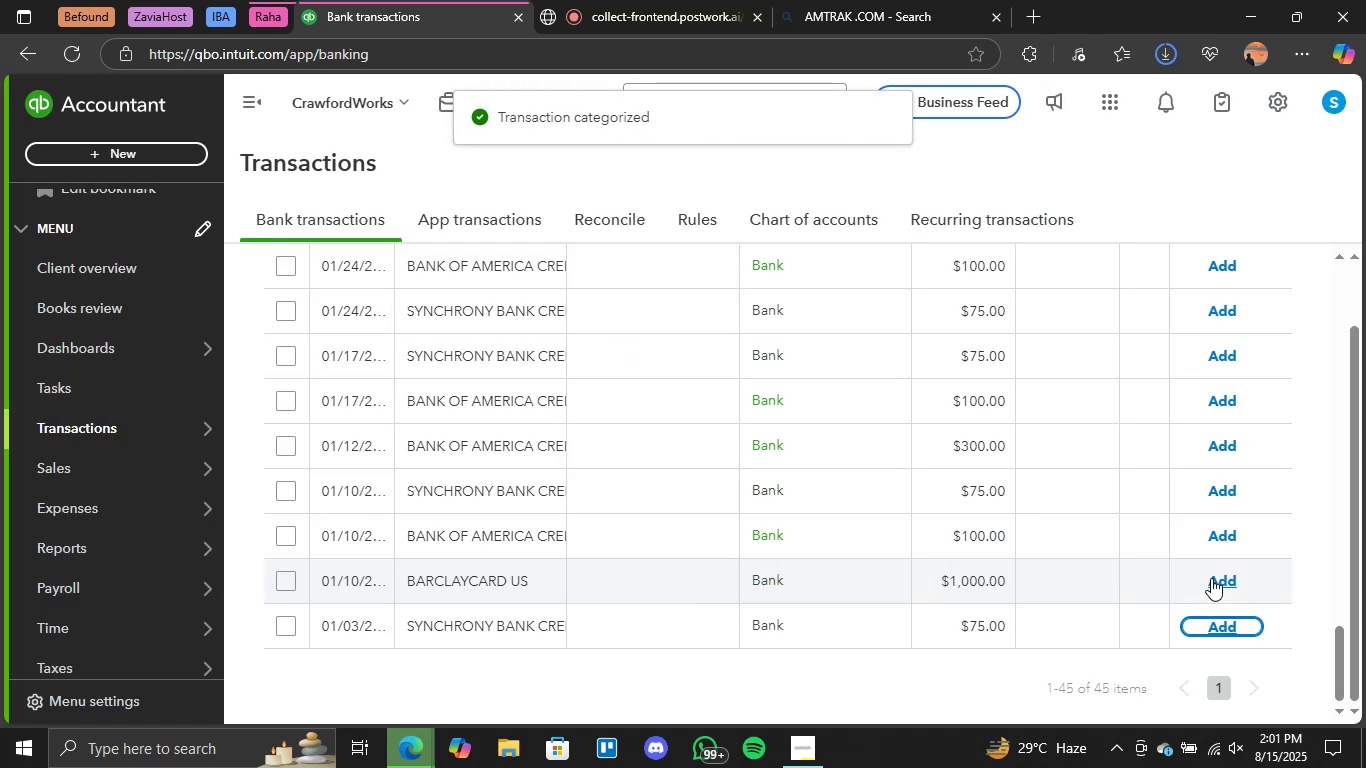 
left_click([1226, 541])
 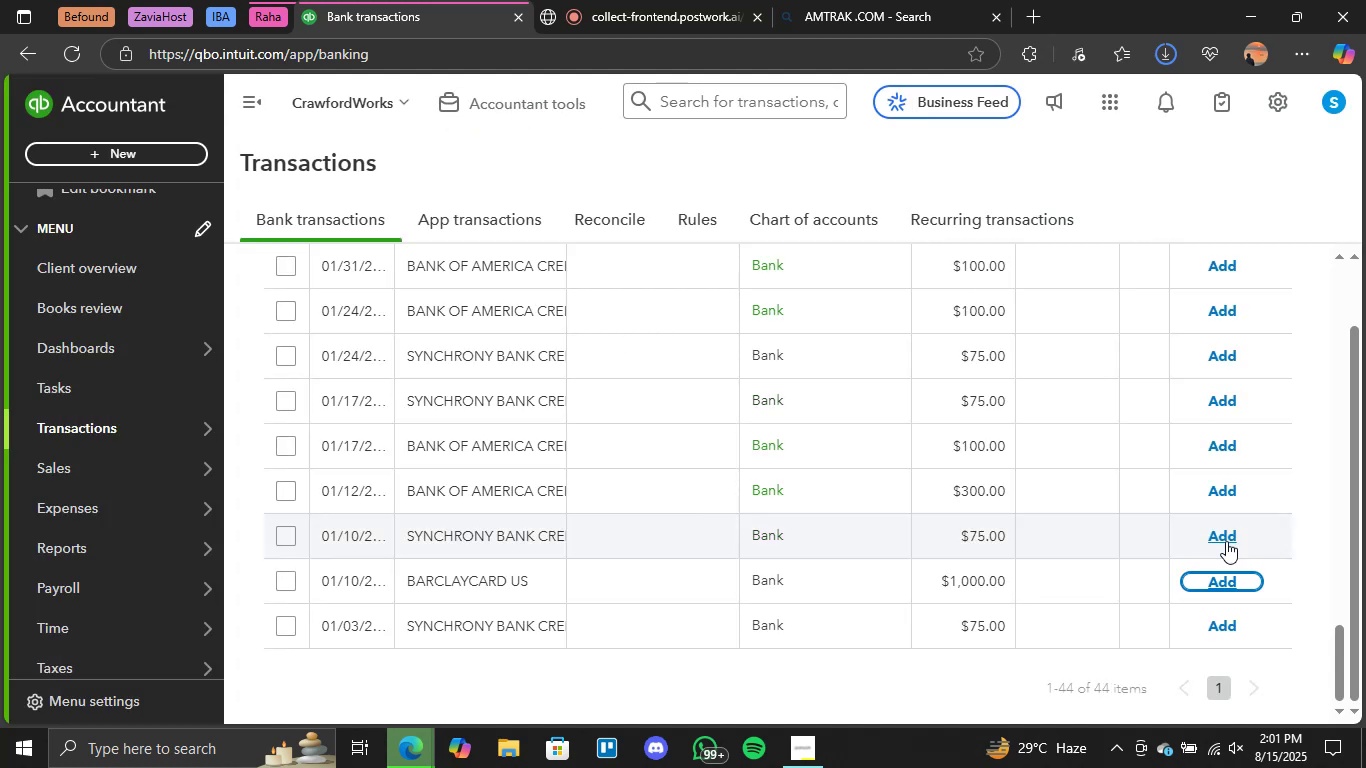 
wait(15.38)
 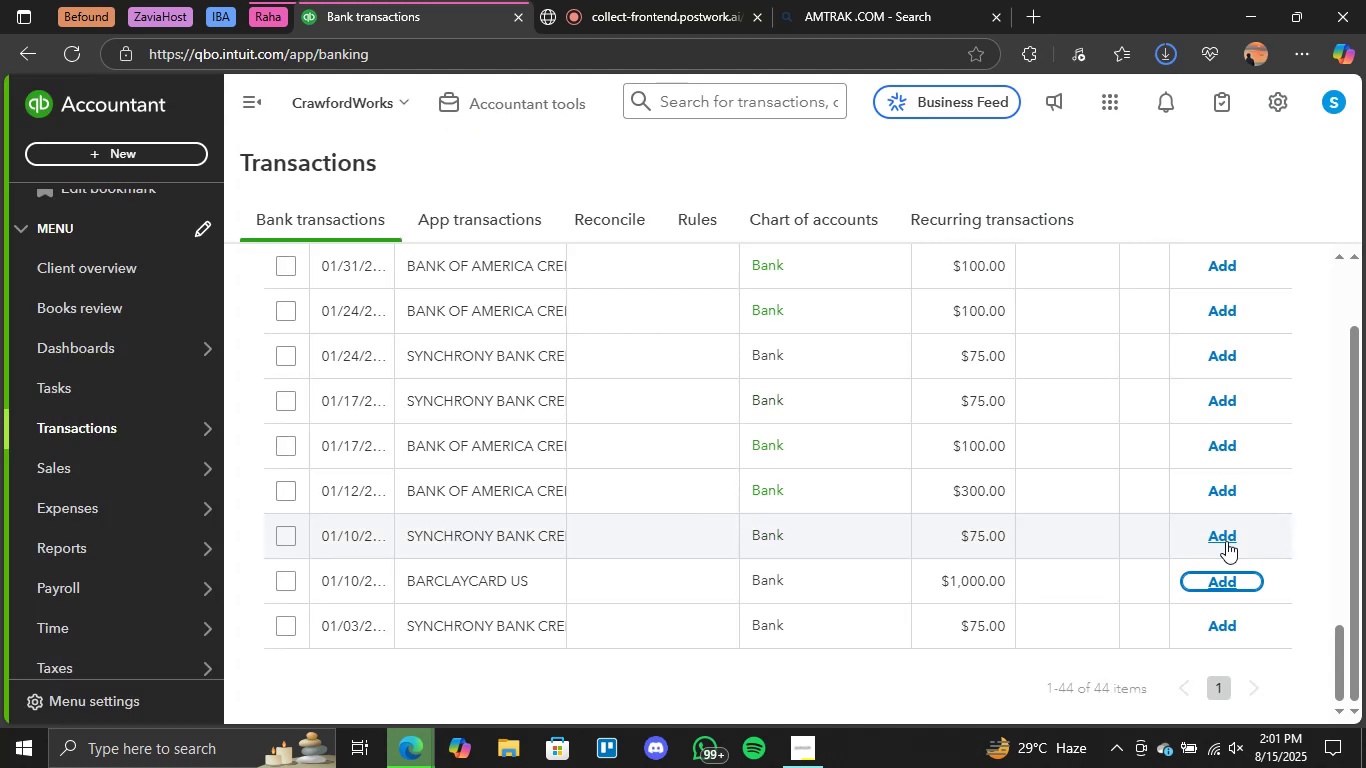 
left_click([1225, 496])
 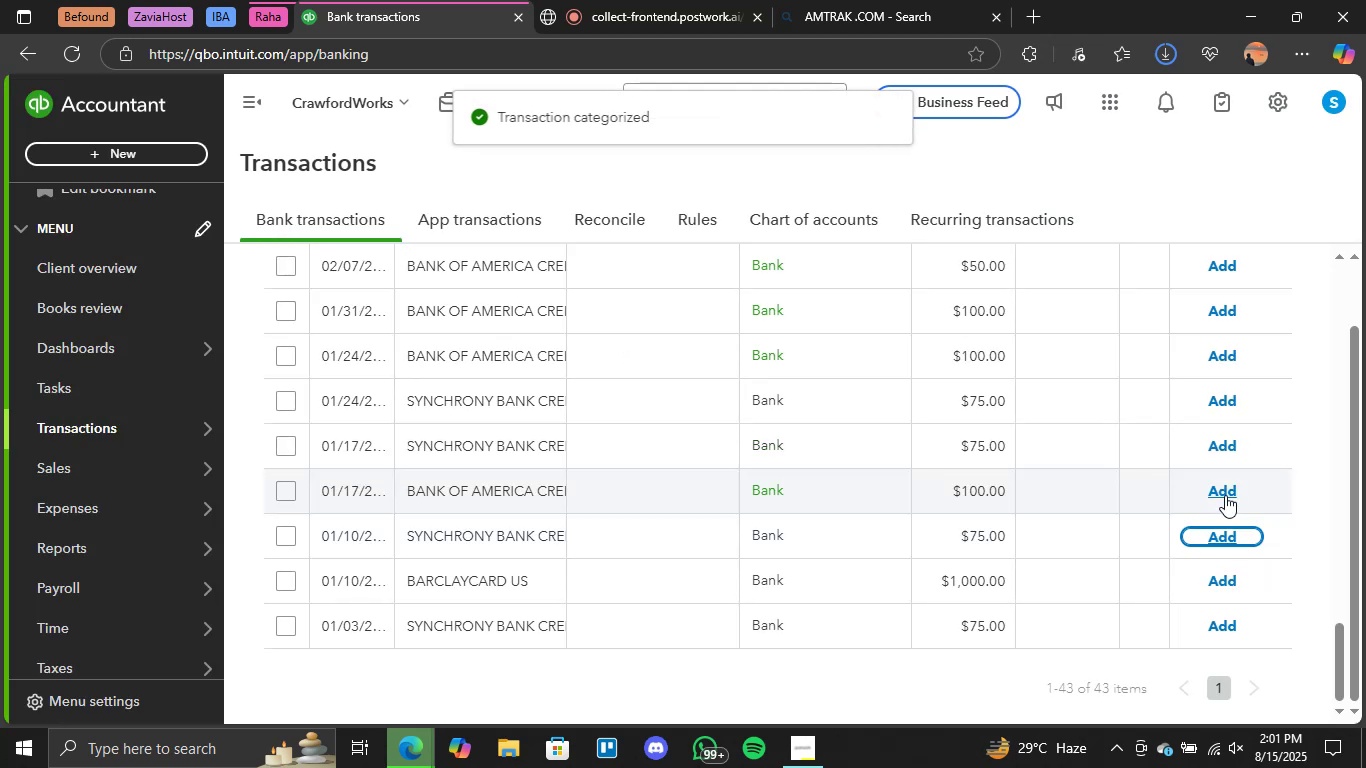 
left_click([1226, 489])
 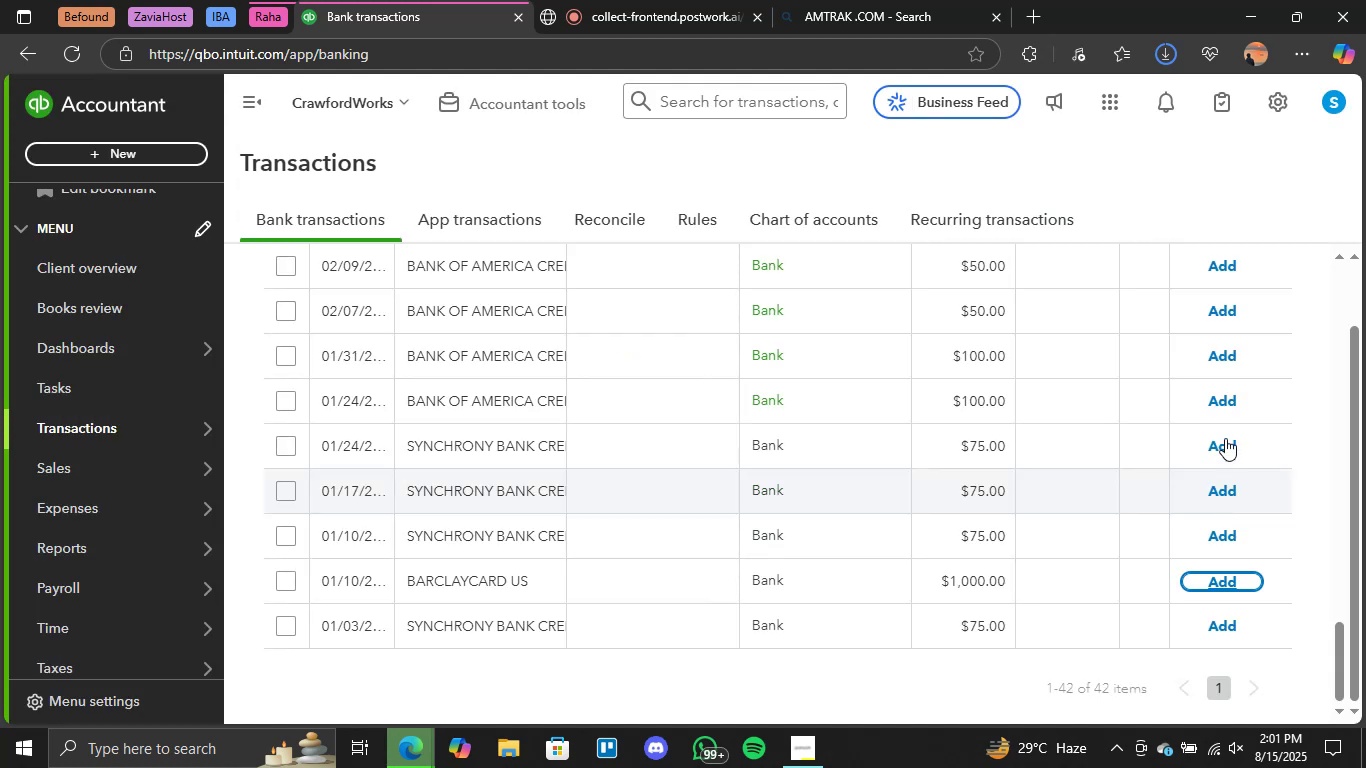 
wait(5.72)
 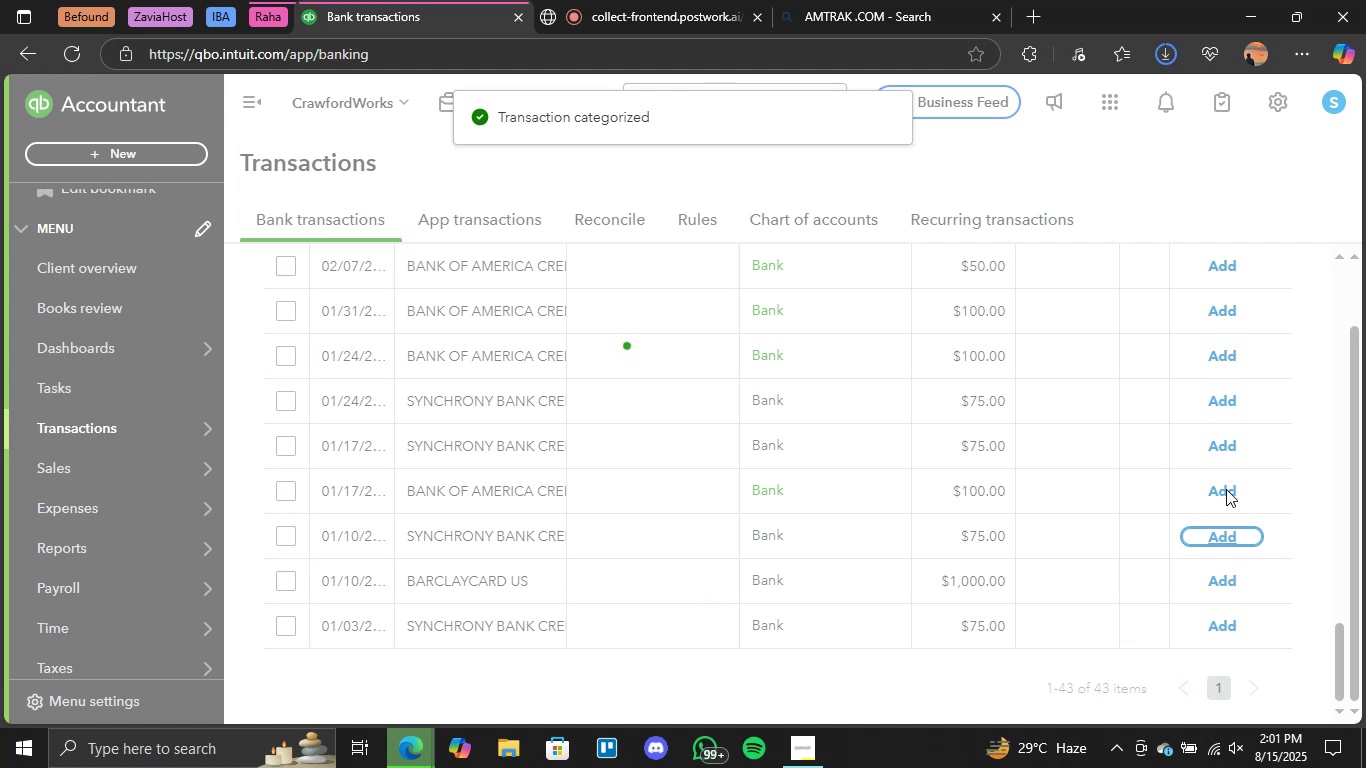 
left_click([1219, 400])
 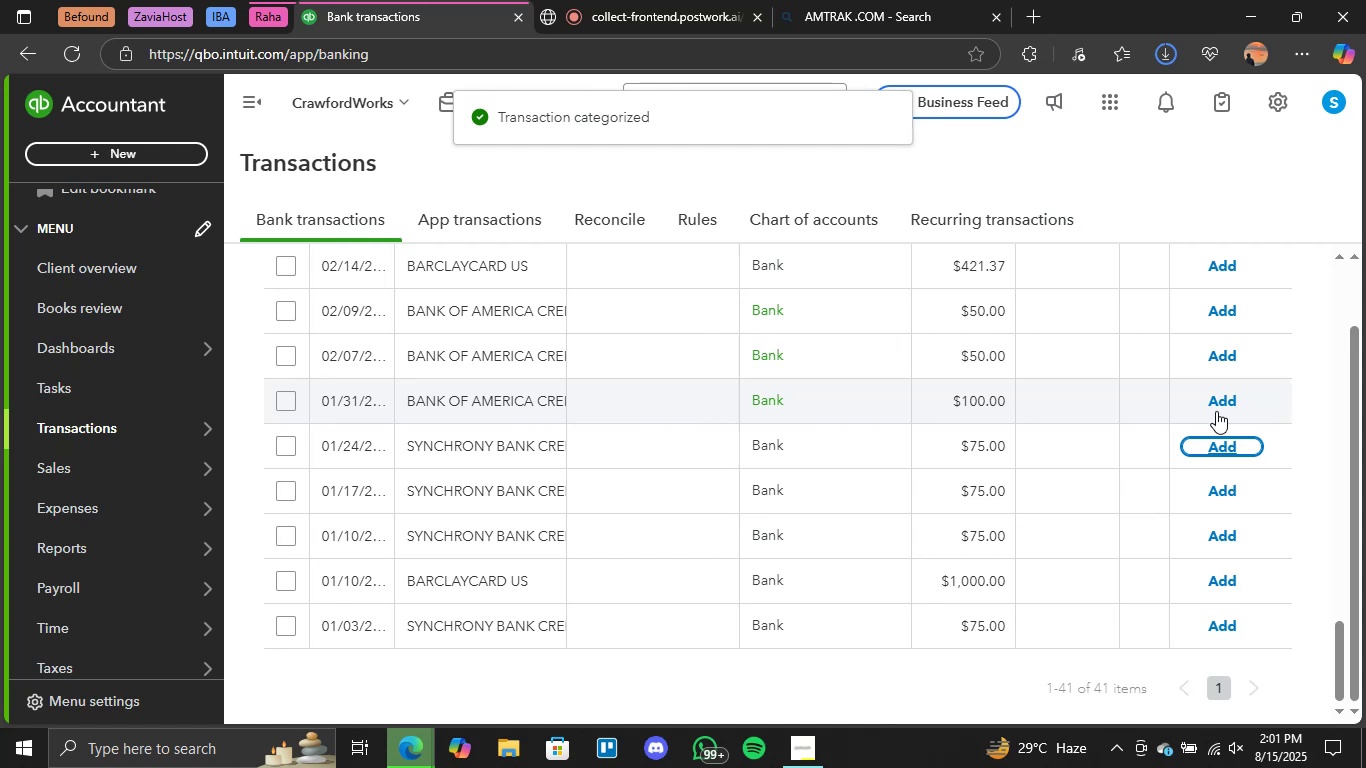 
wait(7.49)
 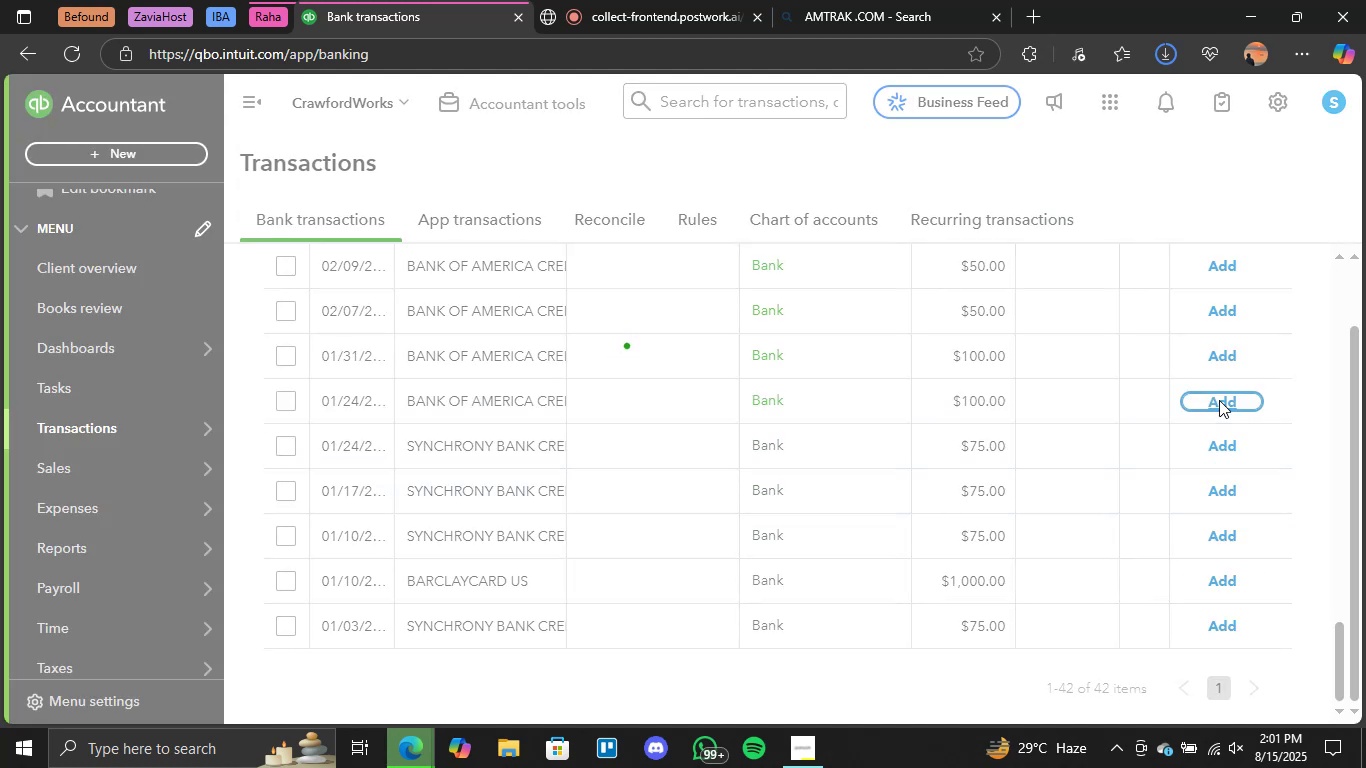 
left_click([1223, 403])
 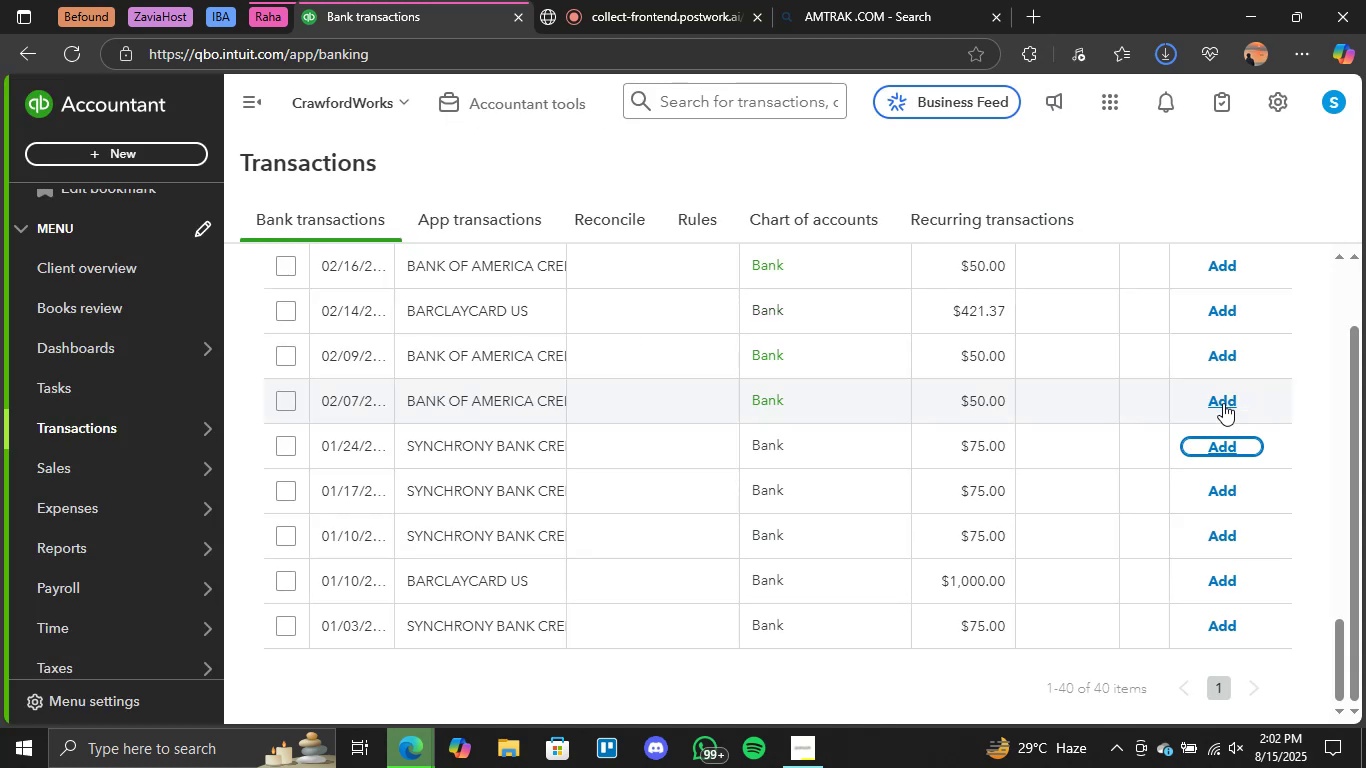 
wait(12.48)
 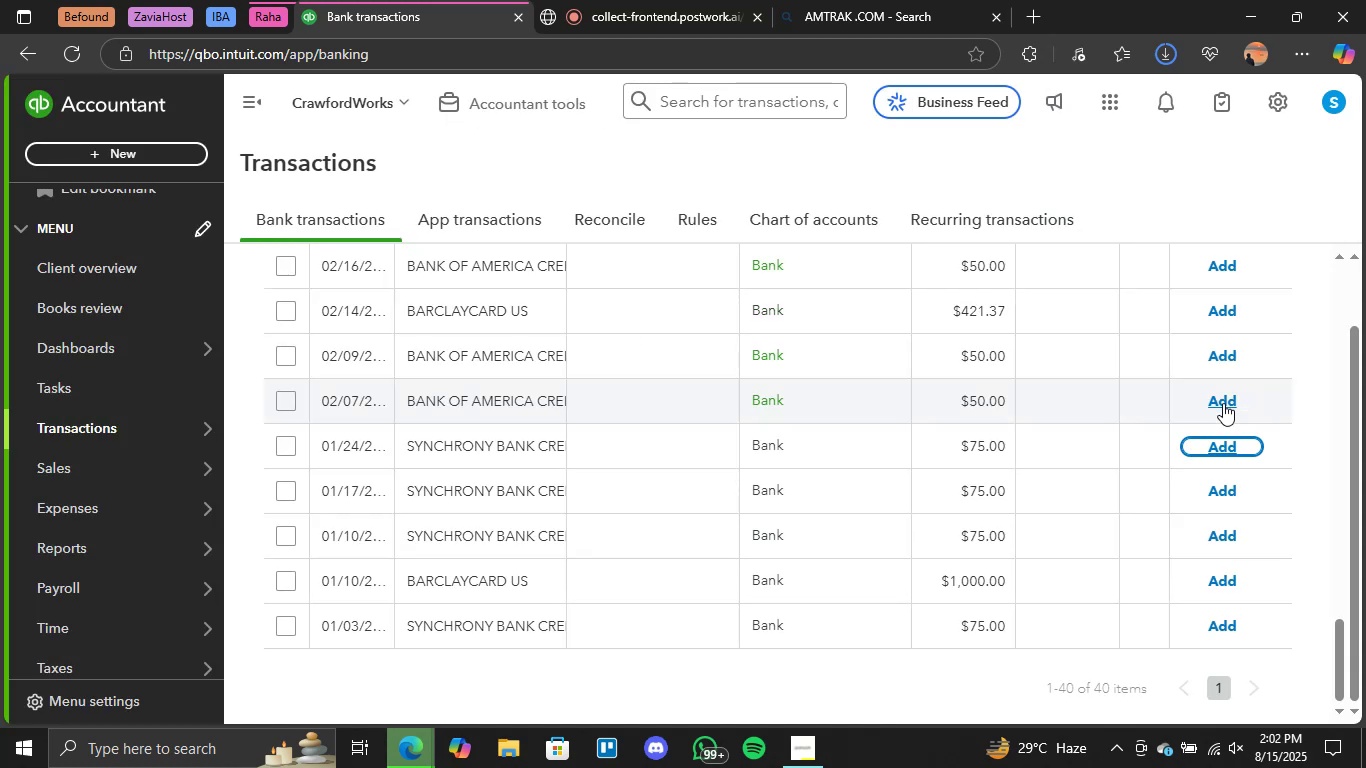 
left_click([1226, 401])
 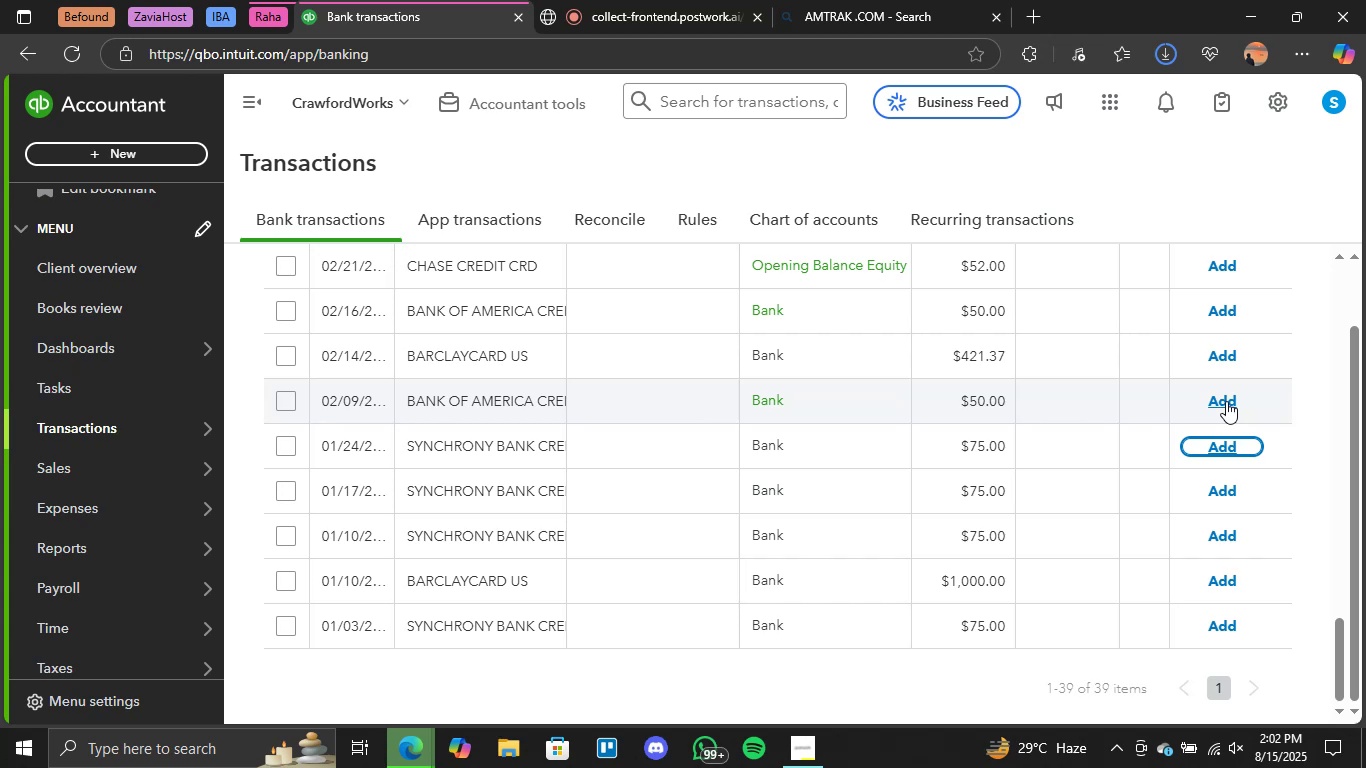 
wait(21.98)
 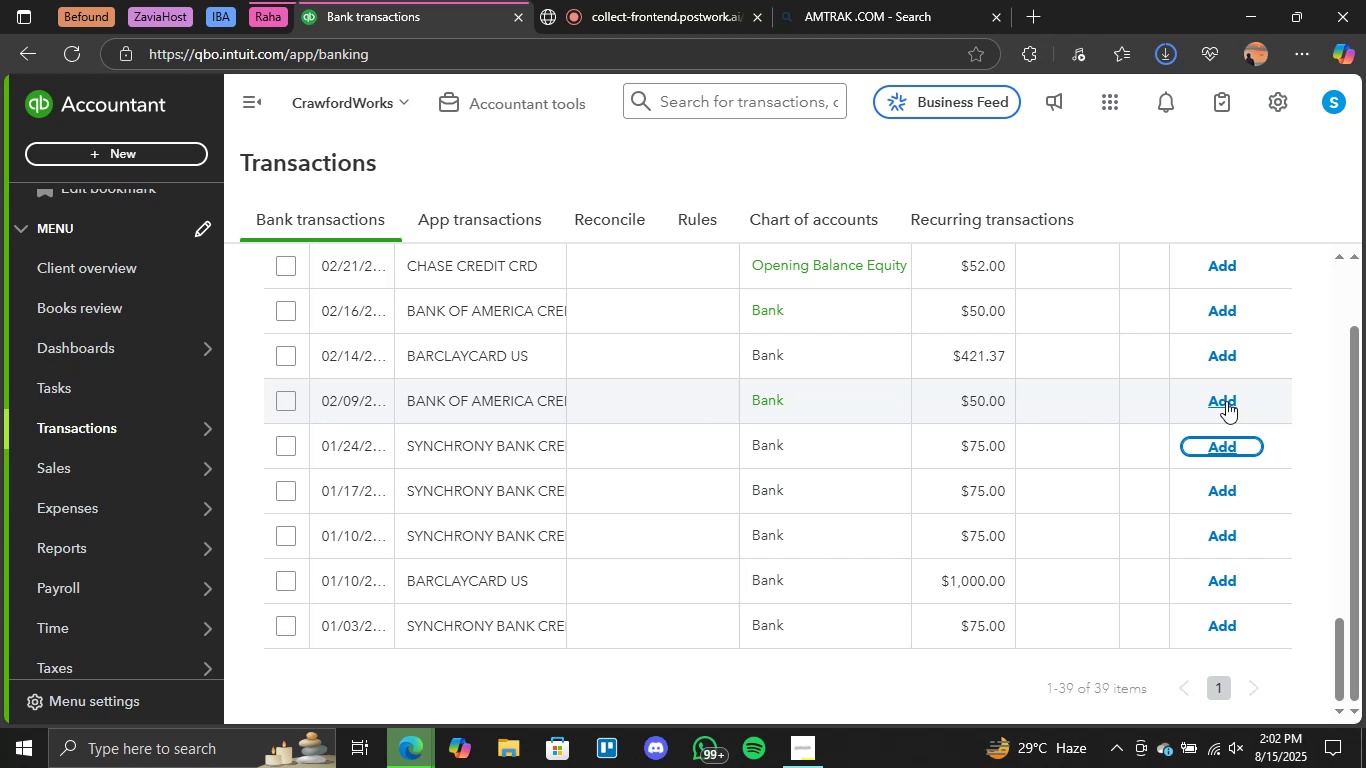 
left_click([1220, 404])
 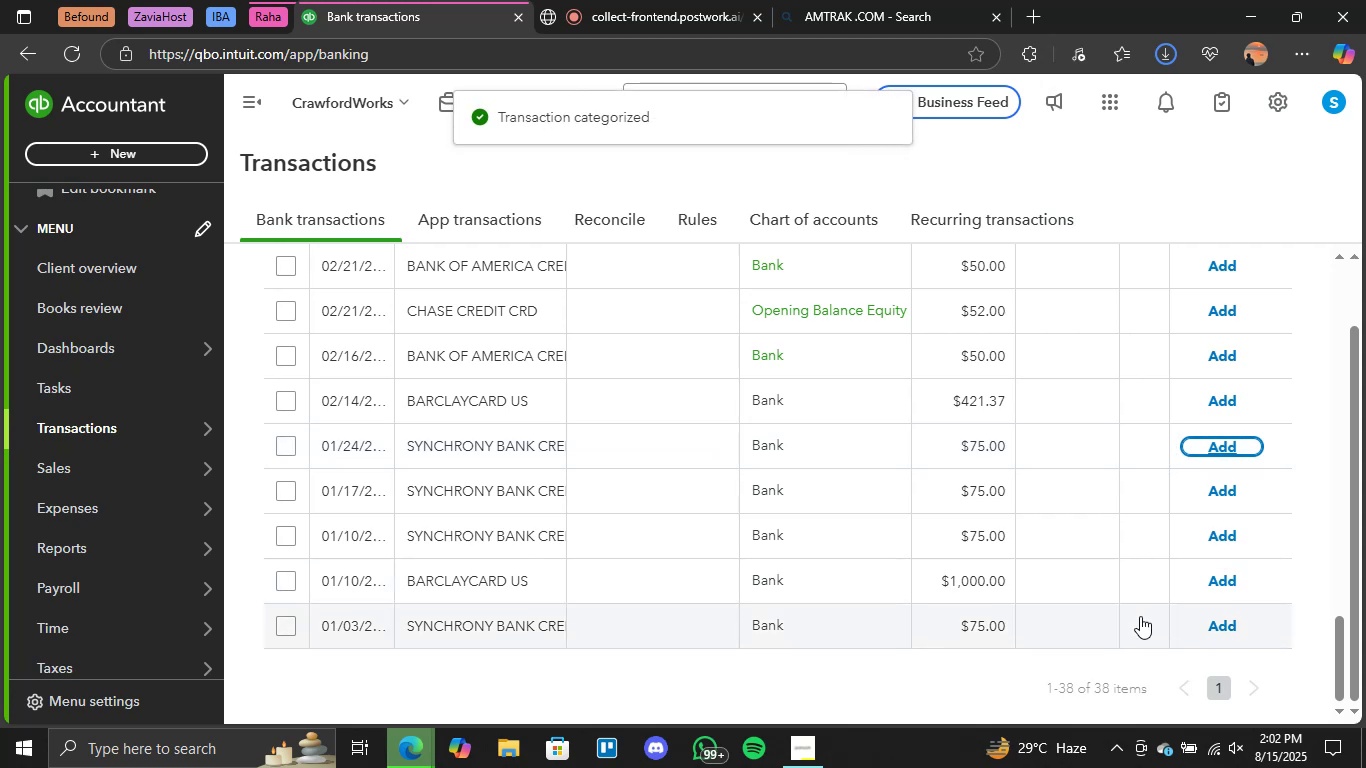 
wait(6.74)
 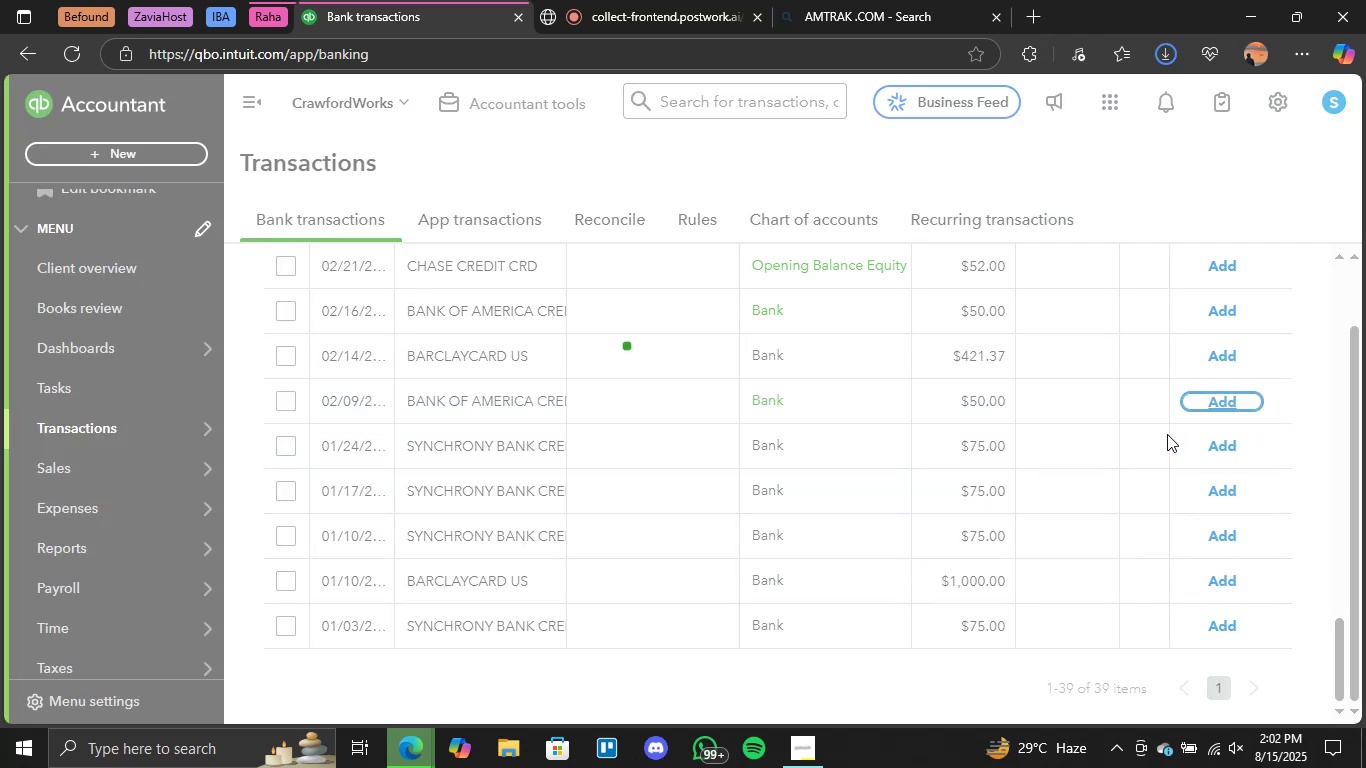 
scroll: coordinate [1153, 543], scroll_direction: up, amount: 1.0
 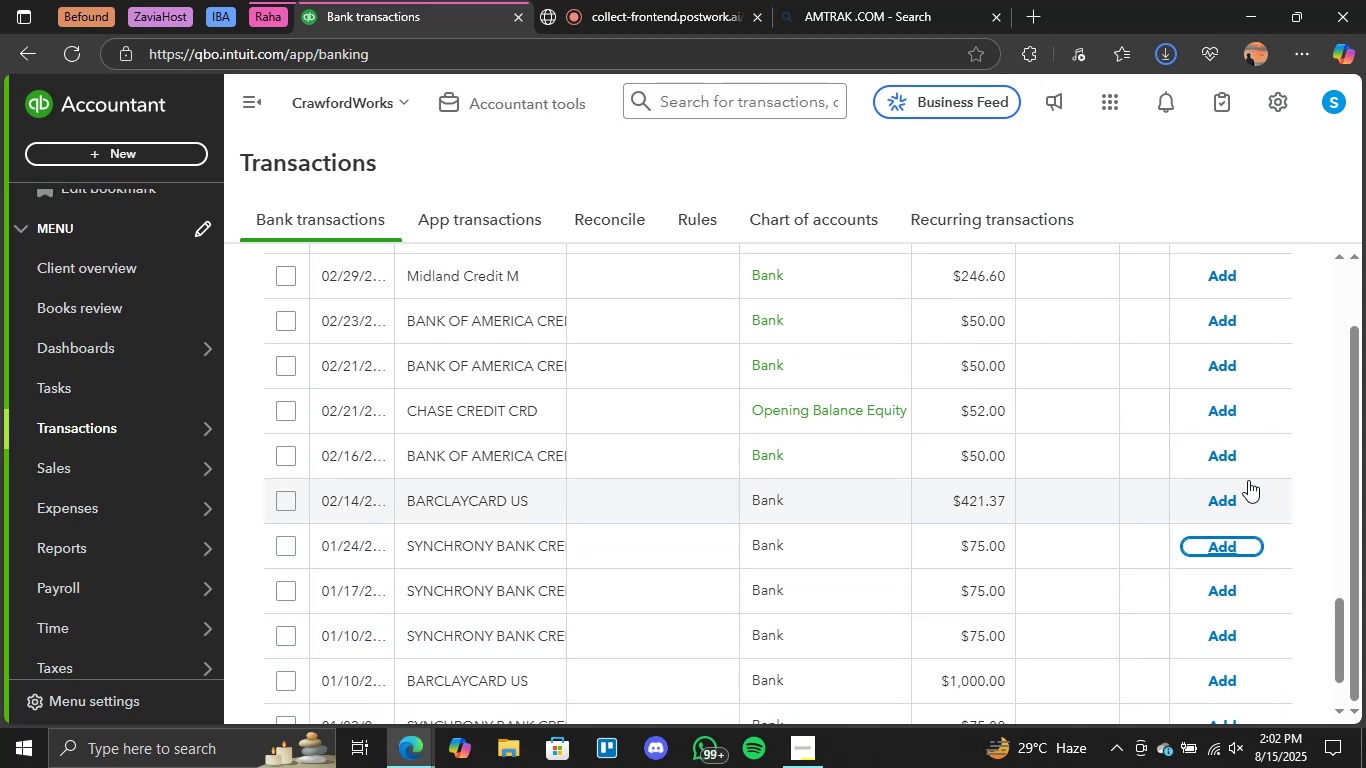 
left_click([1227, 461])
 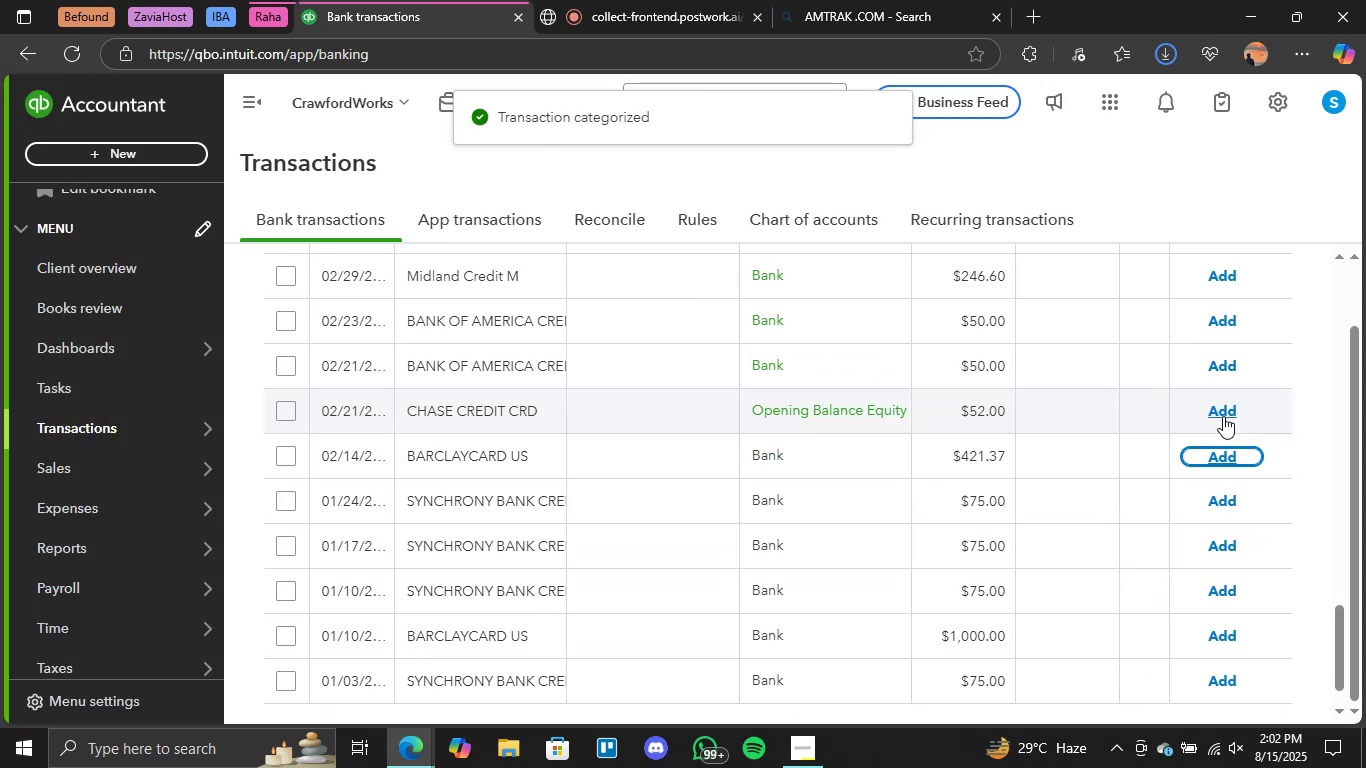 
wait(9.96)
 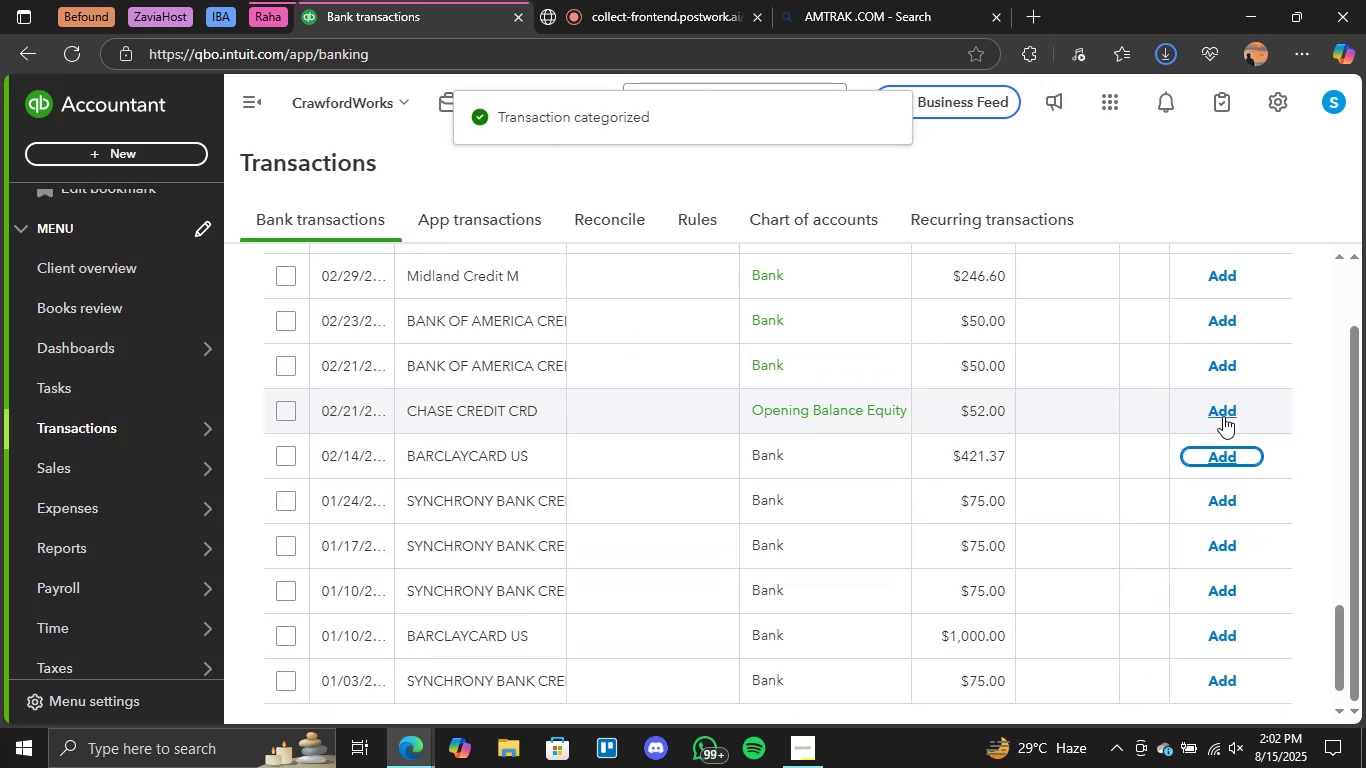 
left_click([1217, 408])
 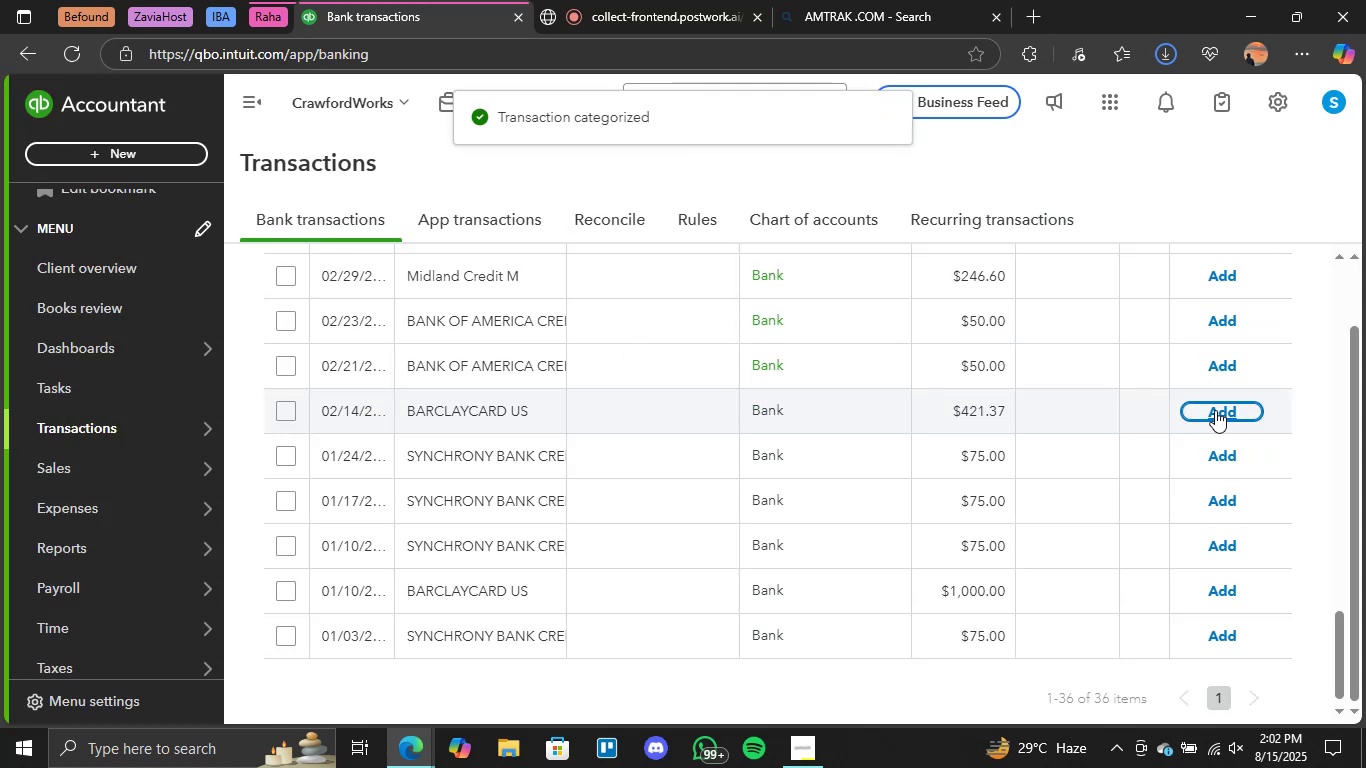 
wait(6.63)
 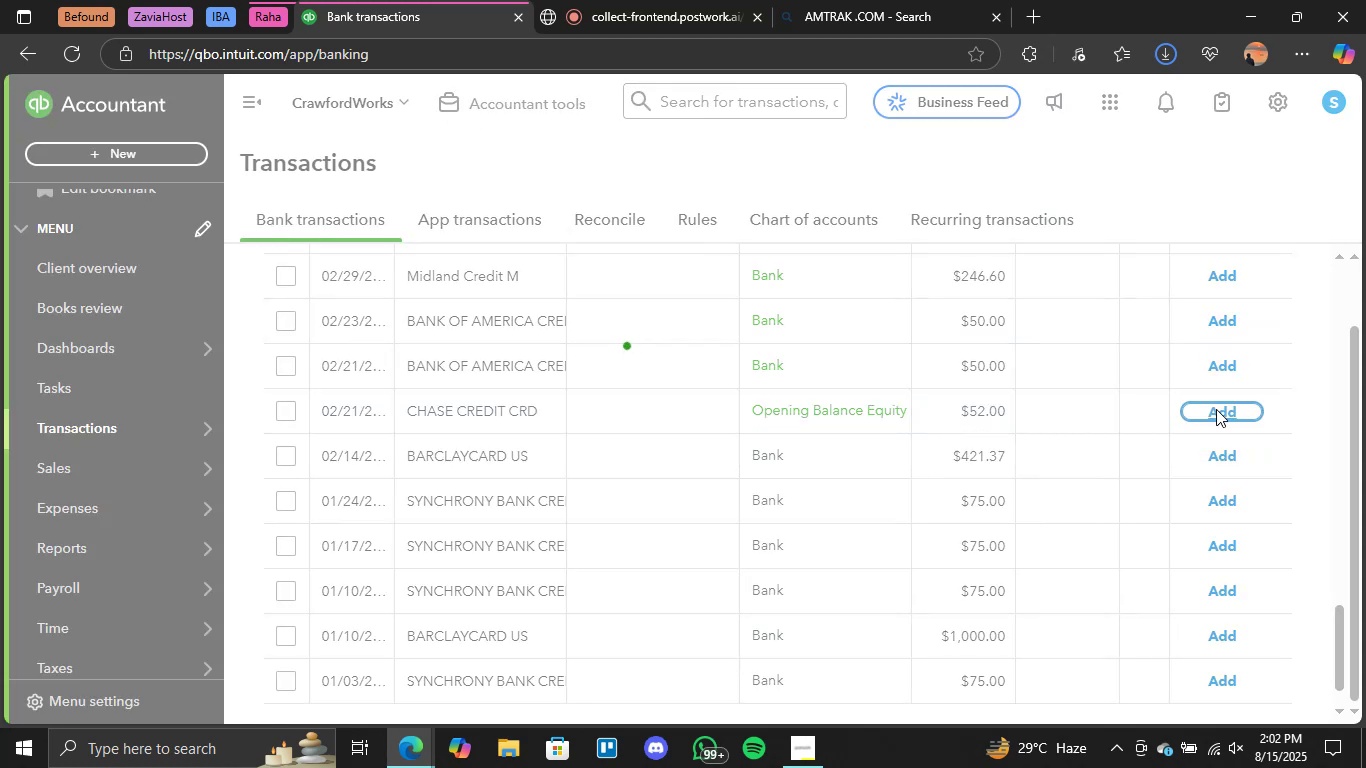 
left_click([1227, 367])
 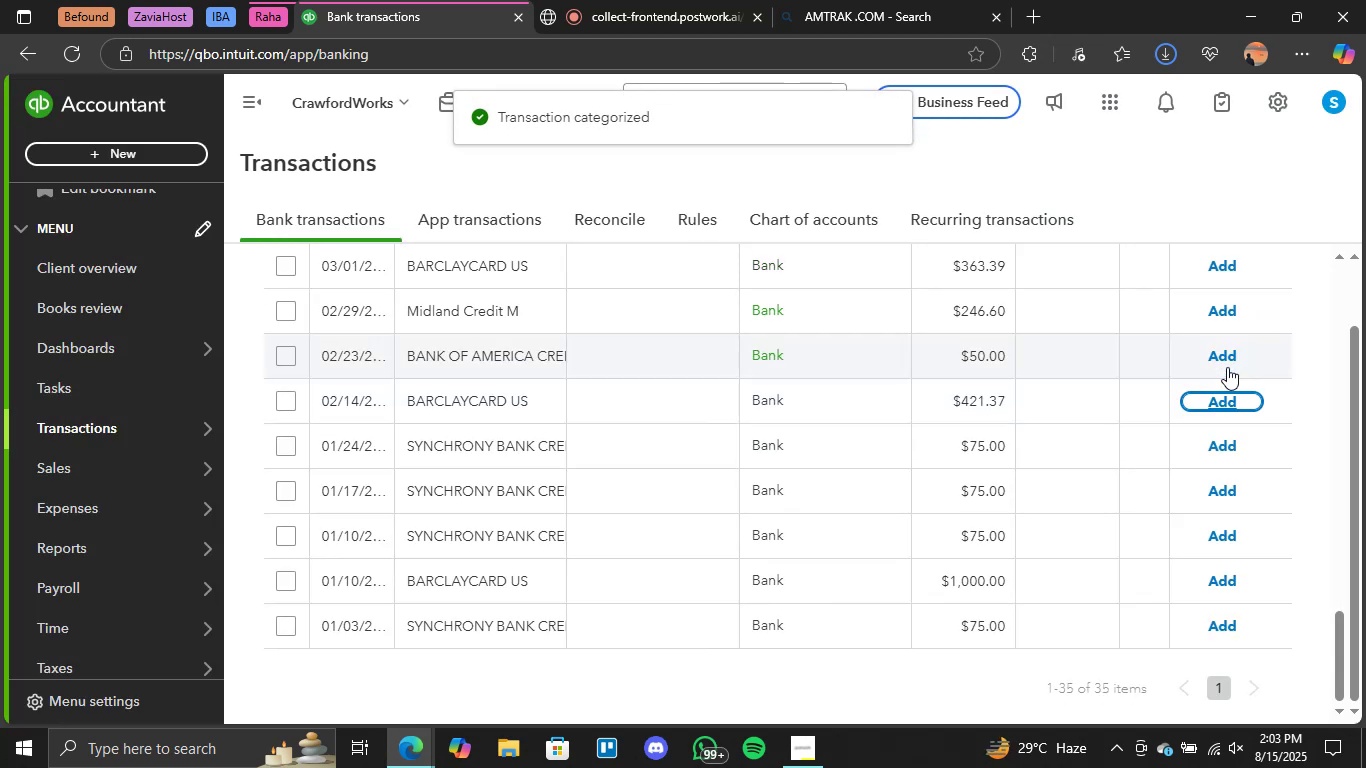 
wait(11.64)
 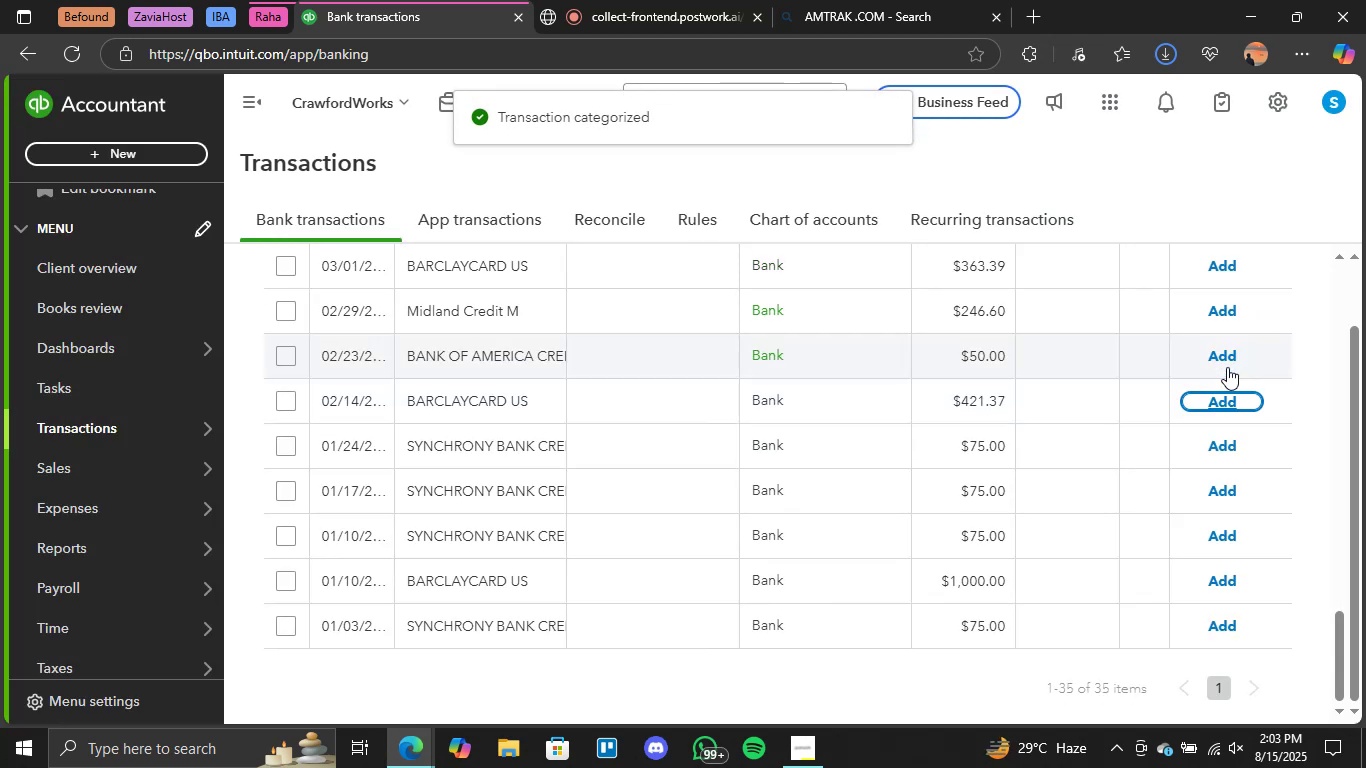 
scroll: coordinate [1211, 389], scroll_direction: up, amount: 1.0
 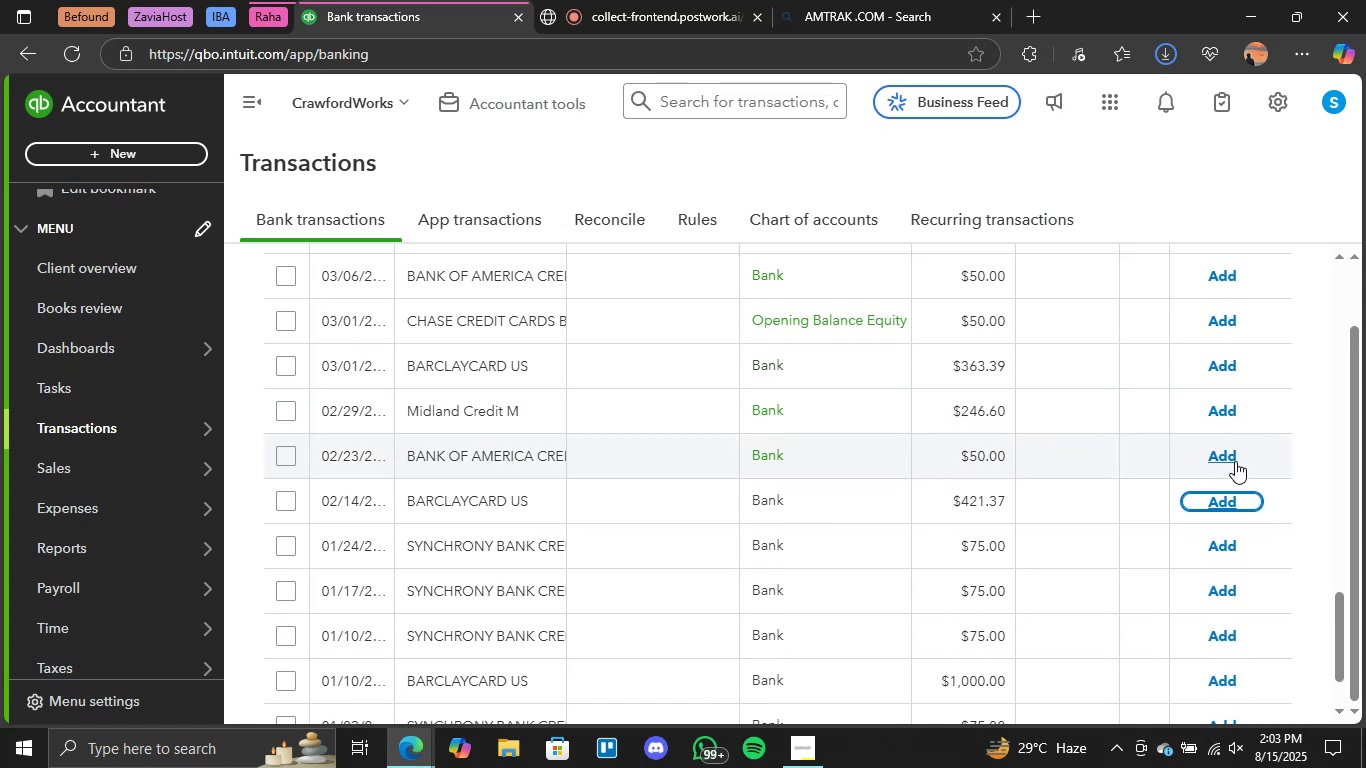 
left_click([1225, 455])
 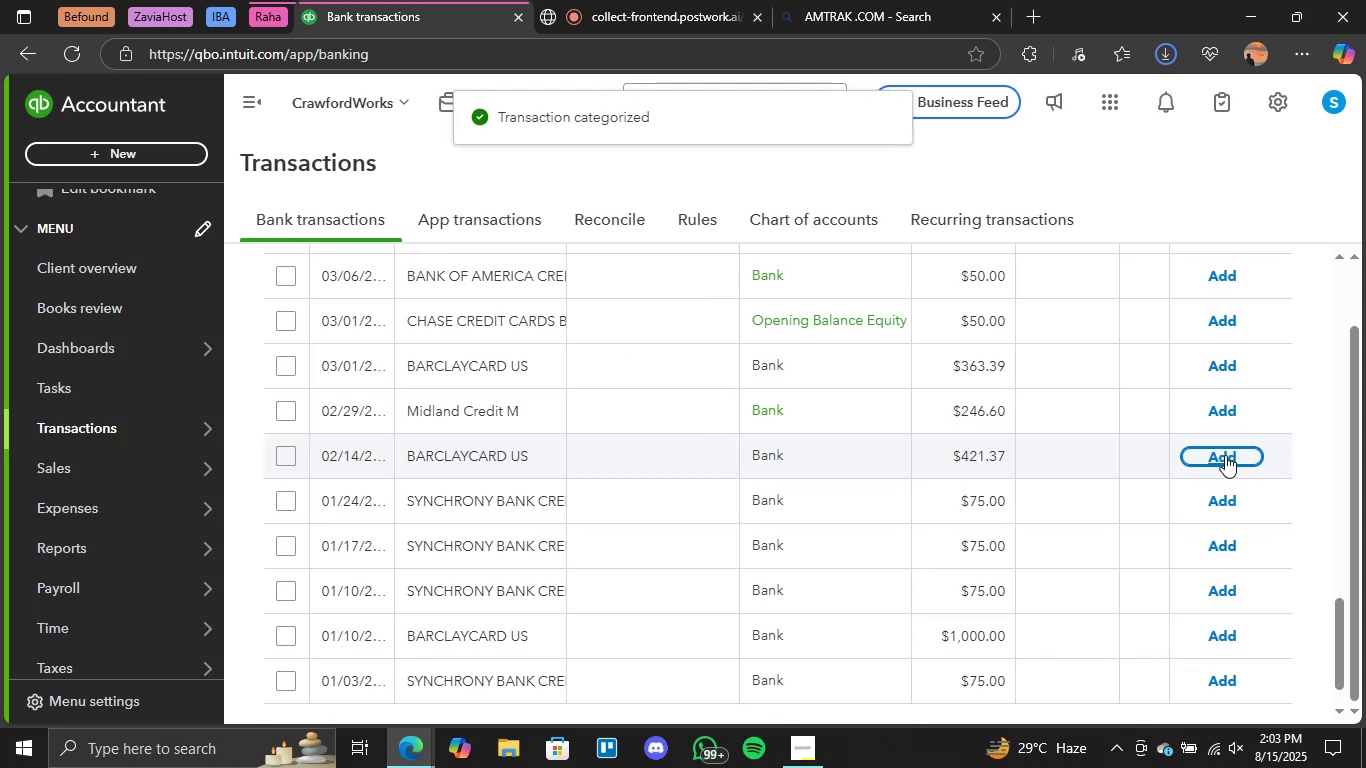 
wait(5.7)
 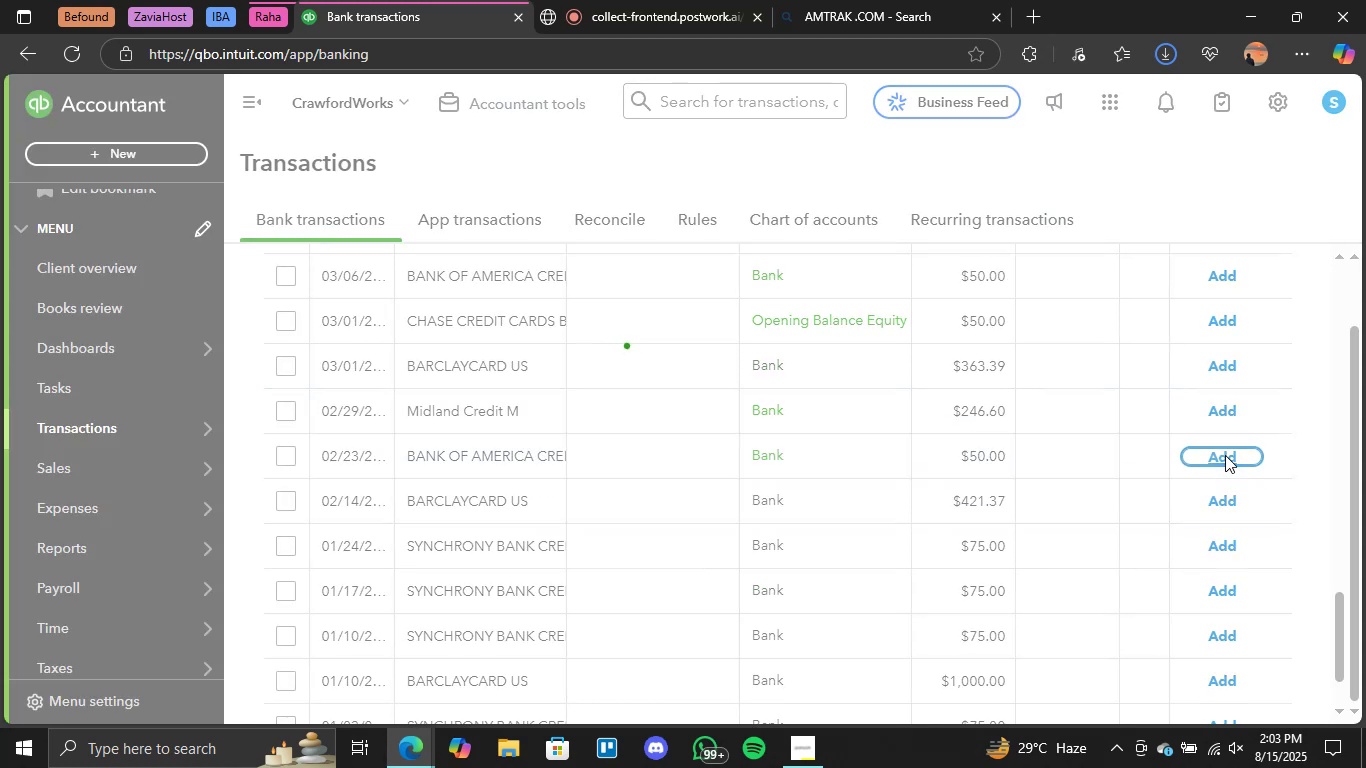 
left_click([1231, 407])
 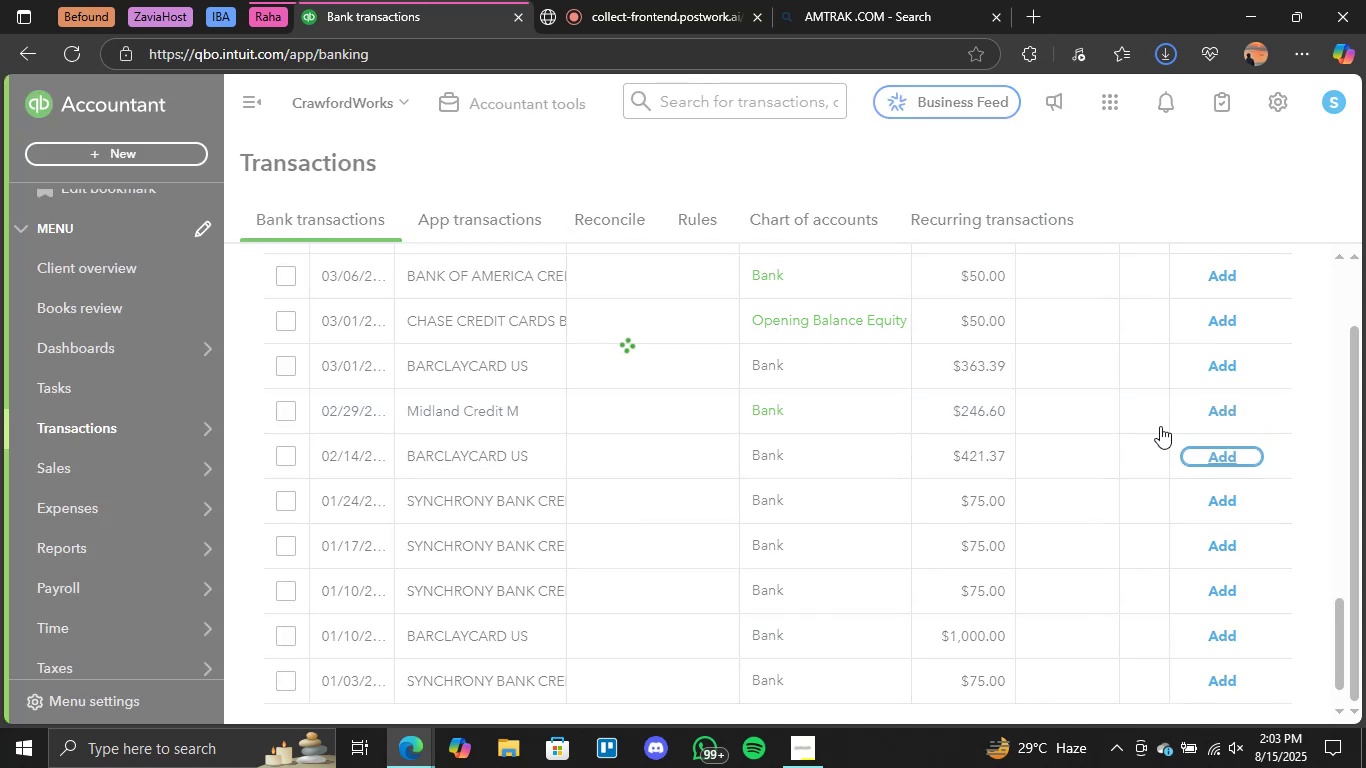 
scroll: coordinate [1209, 411], scroll_direction: up, amount: 1.0
 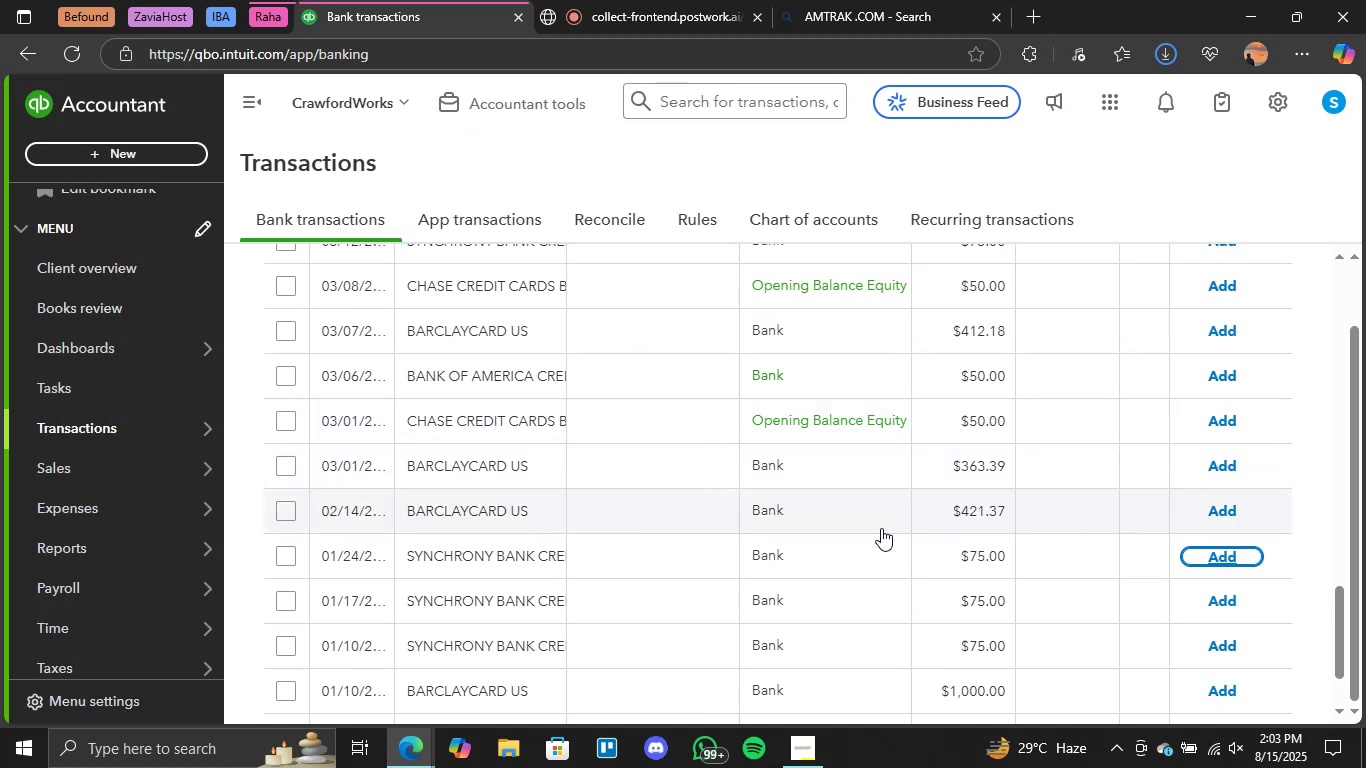 
left_click([1228, 420])
 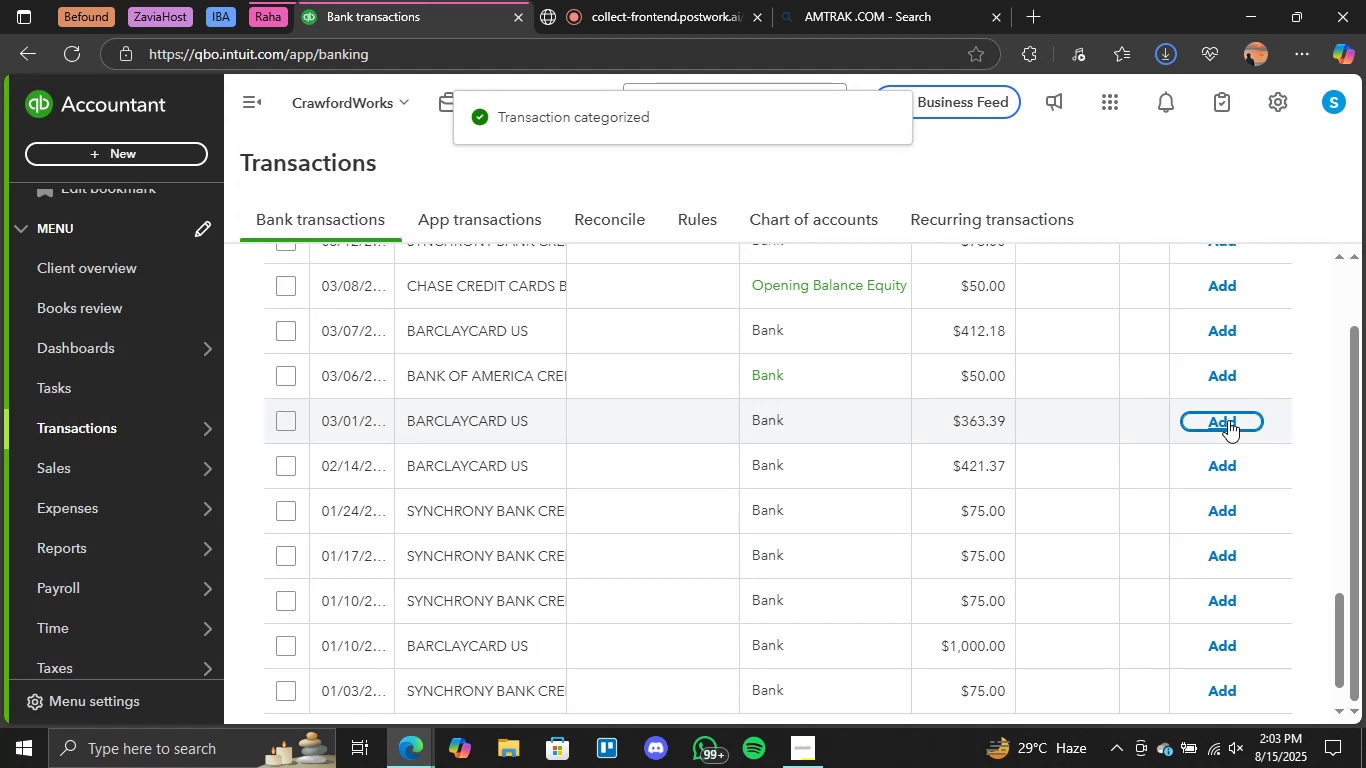 
wait(8.35)
 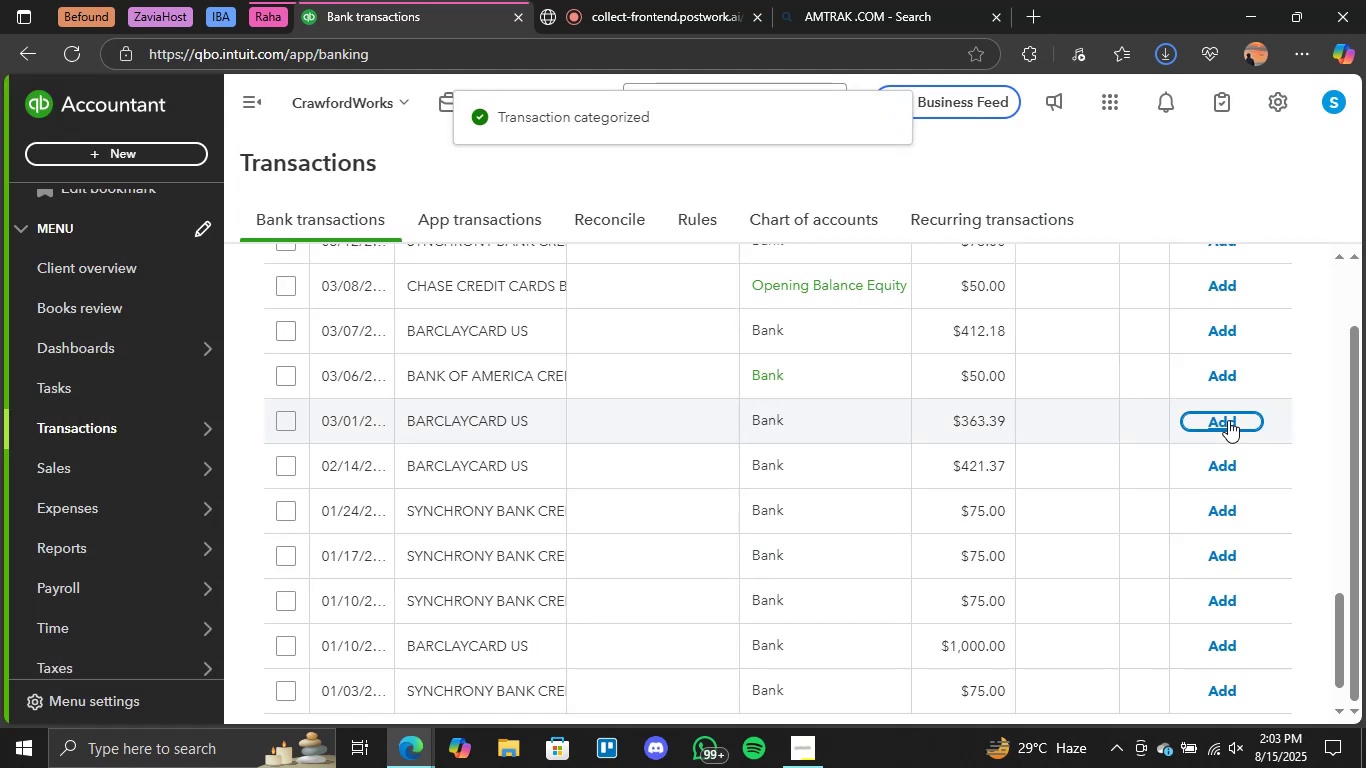 
left_click([1225, 375])
 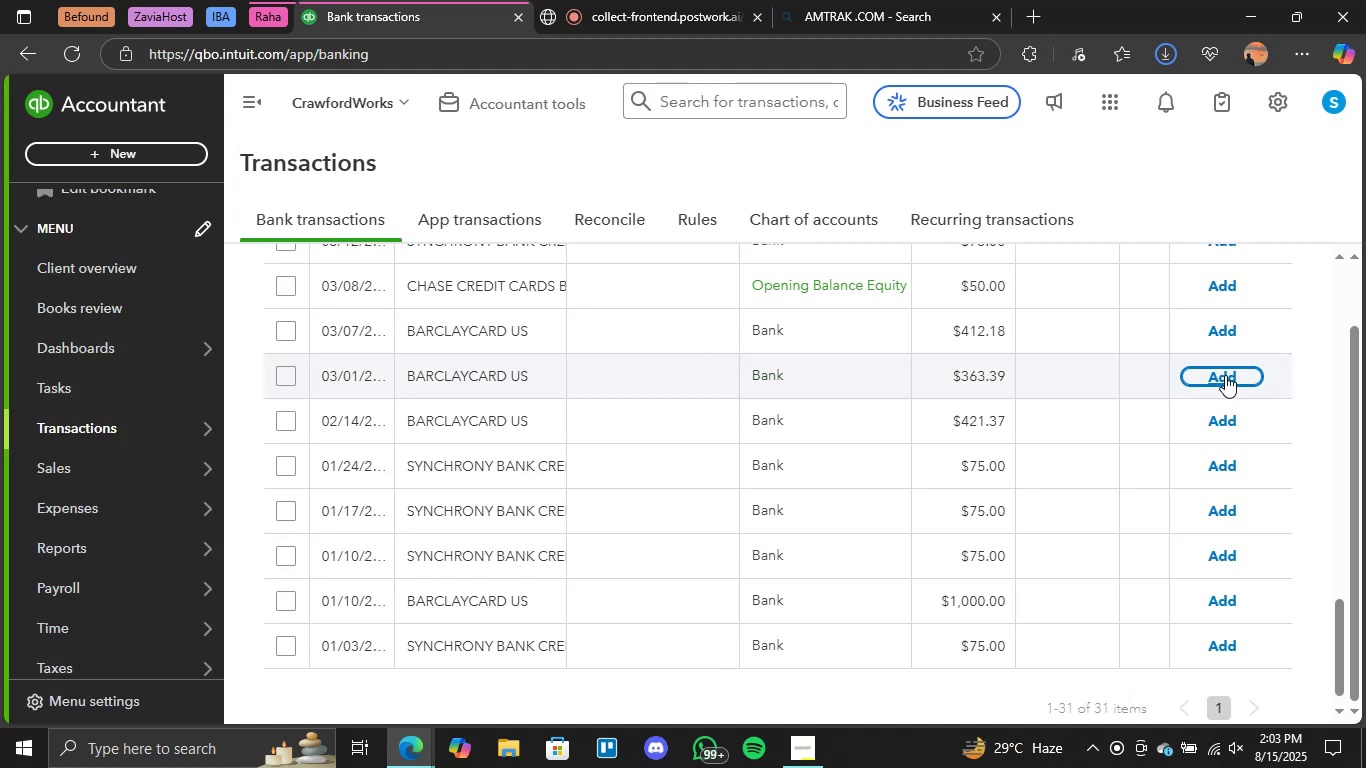 
wait(17.53)
 